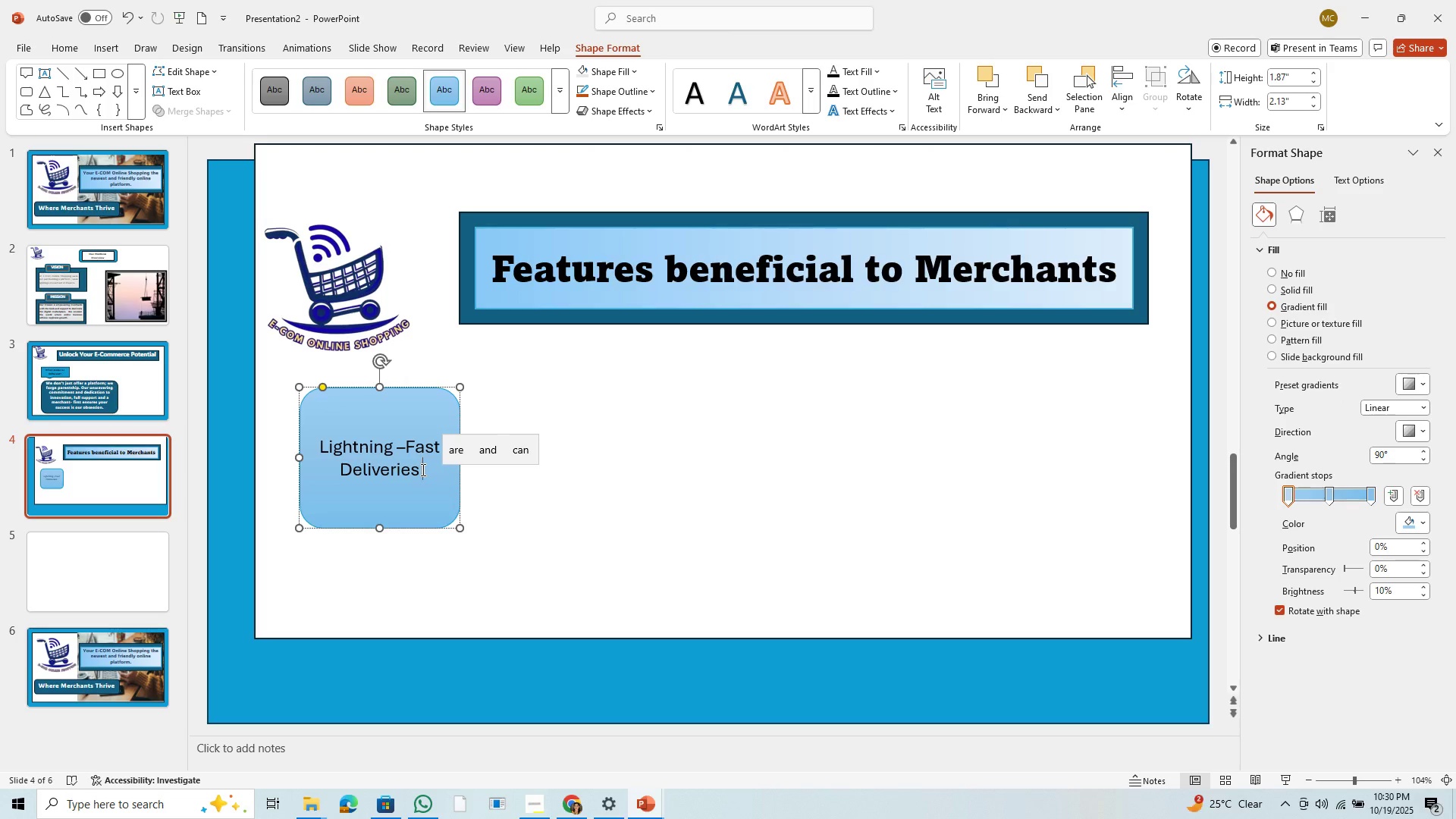 
left_click_drag(start_coordinate=[422, 469], to_coordinate=[335, 444])
 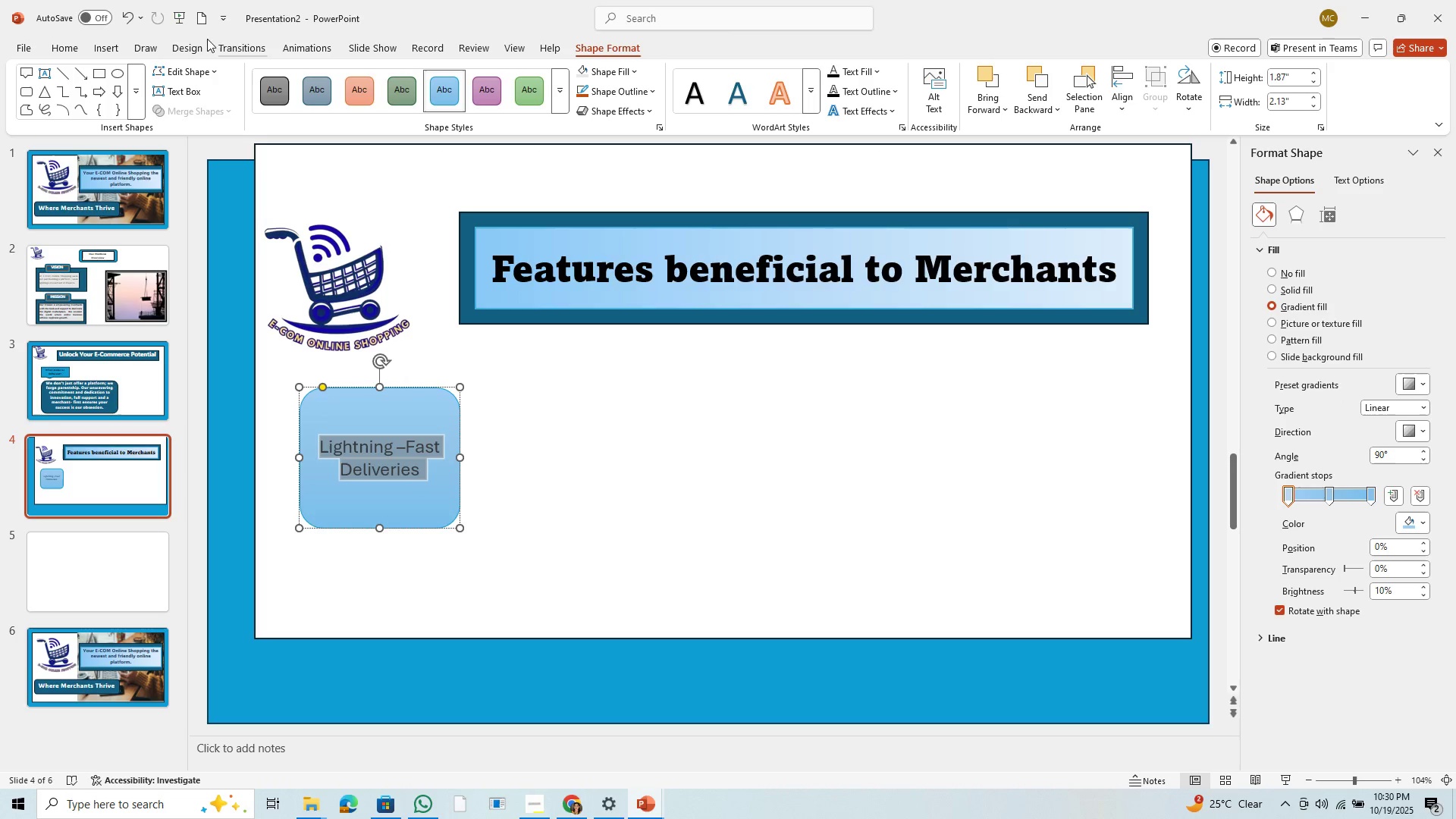 
left_click([69, 46])
 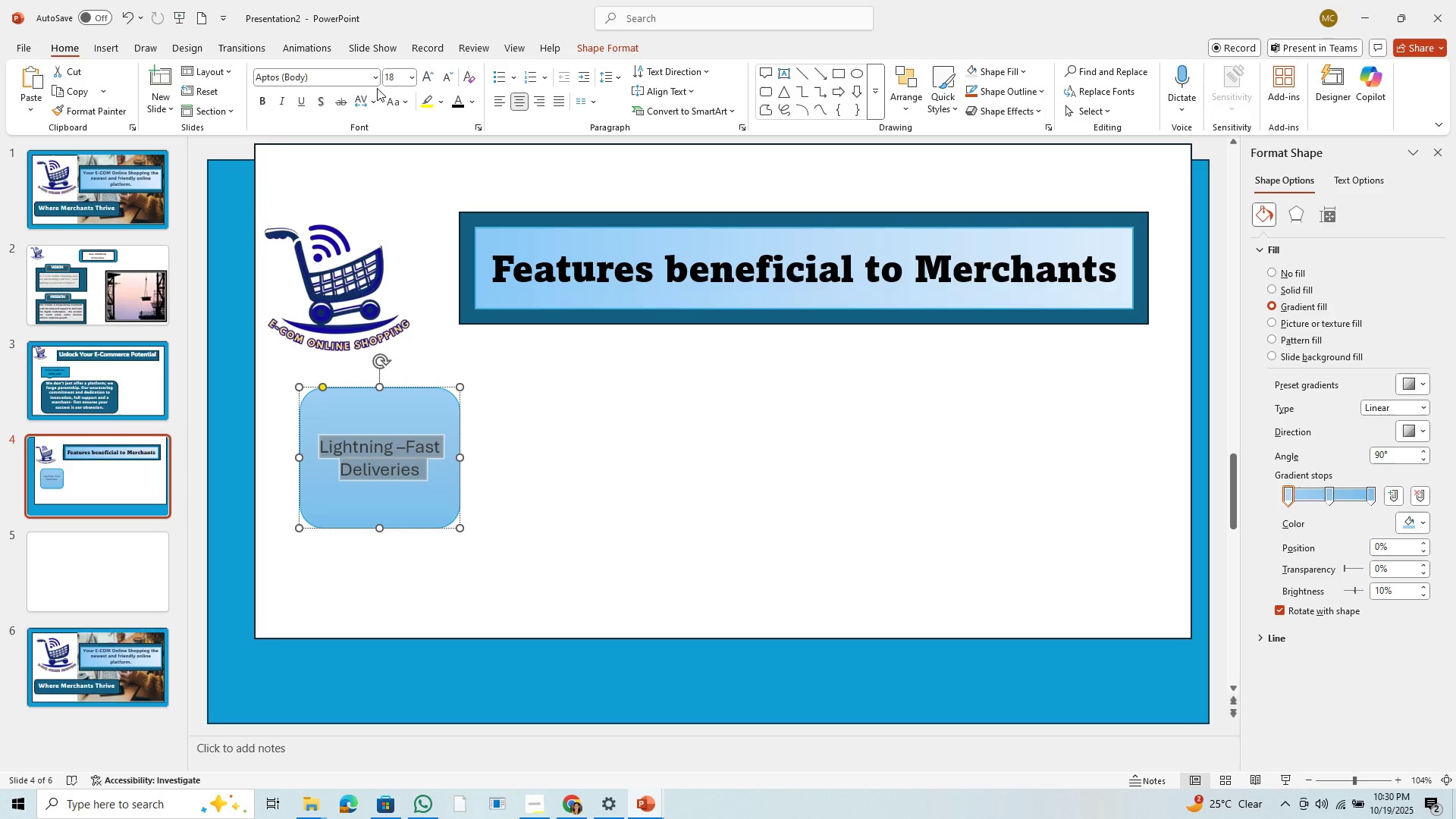 
left_click([375, 77])
 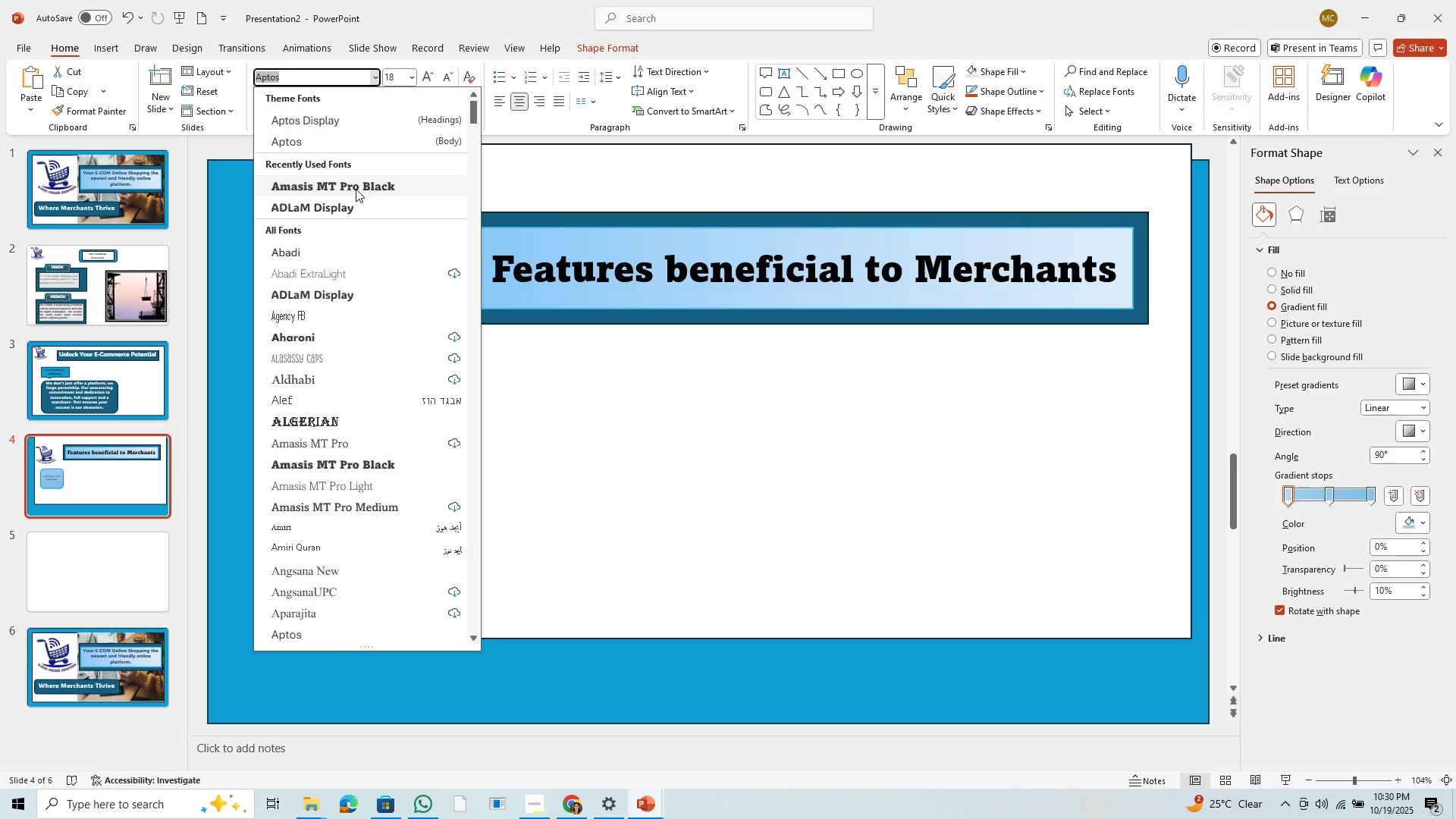 
left_click([349, 209])
 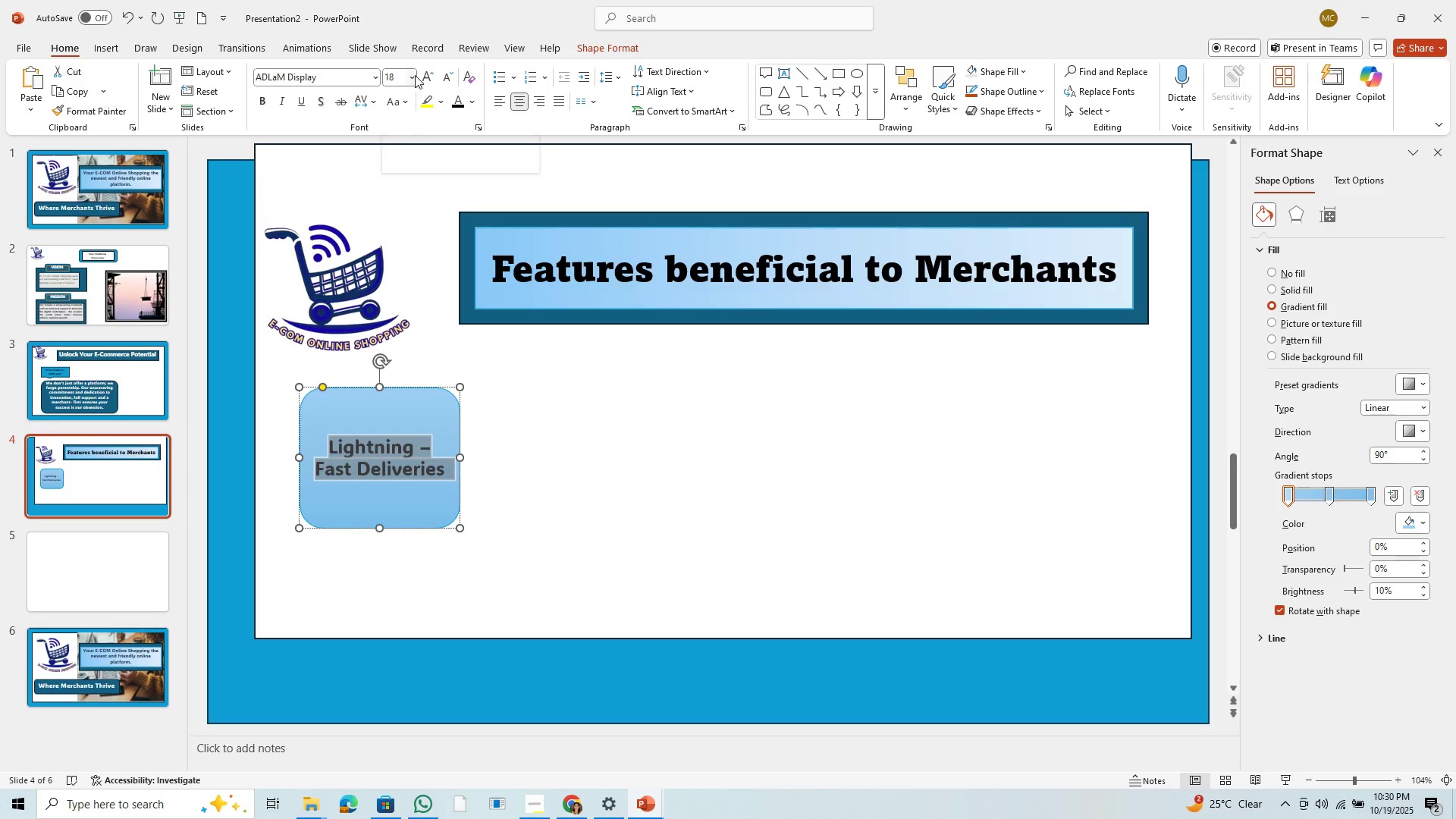 
left_click([415, 75])
 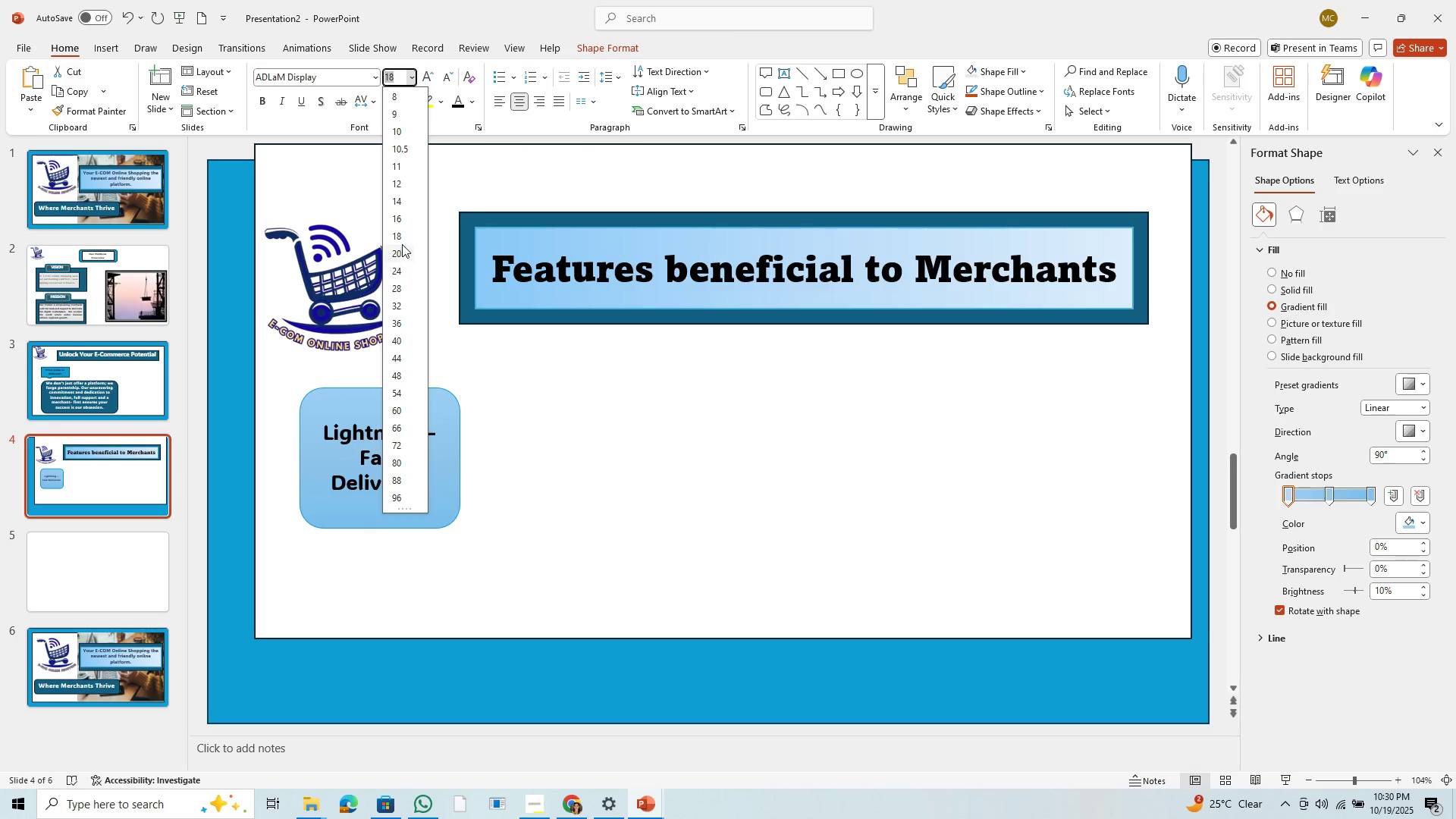 
left_click([401, 239])
 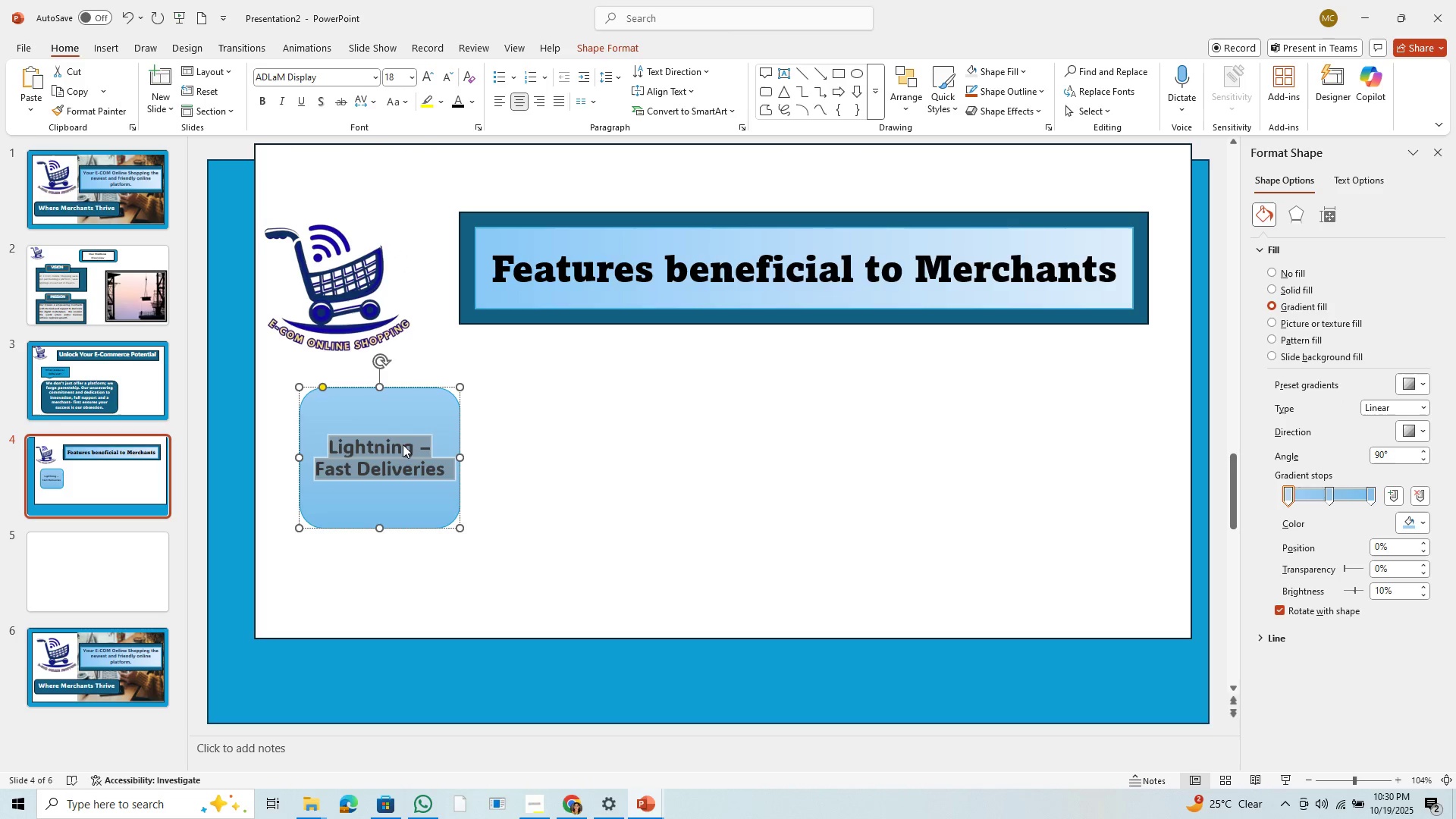 
left_click([394, 465])
 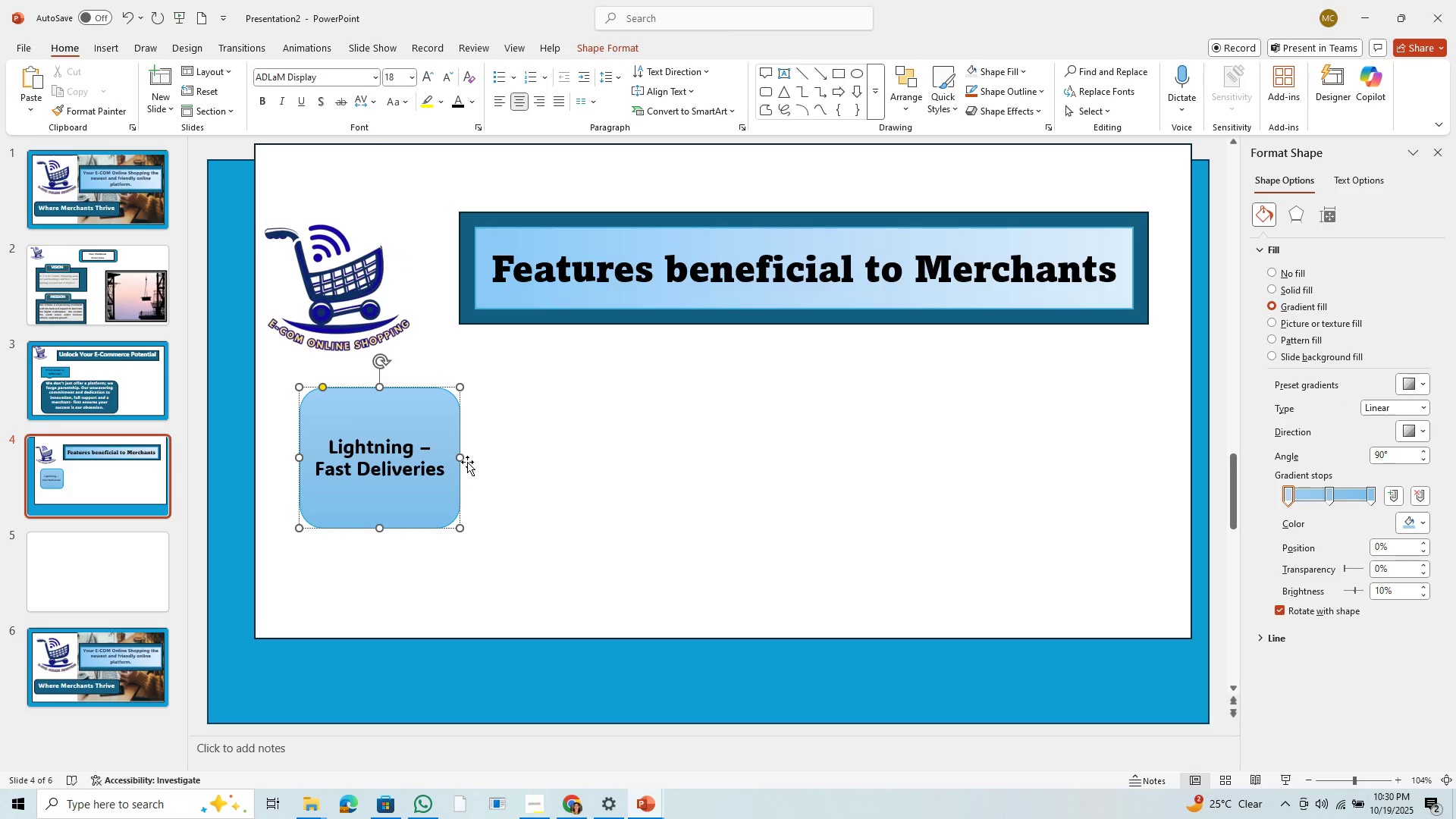 
left_click([460, 452])
 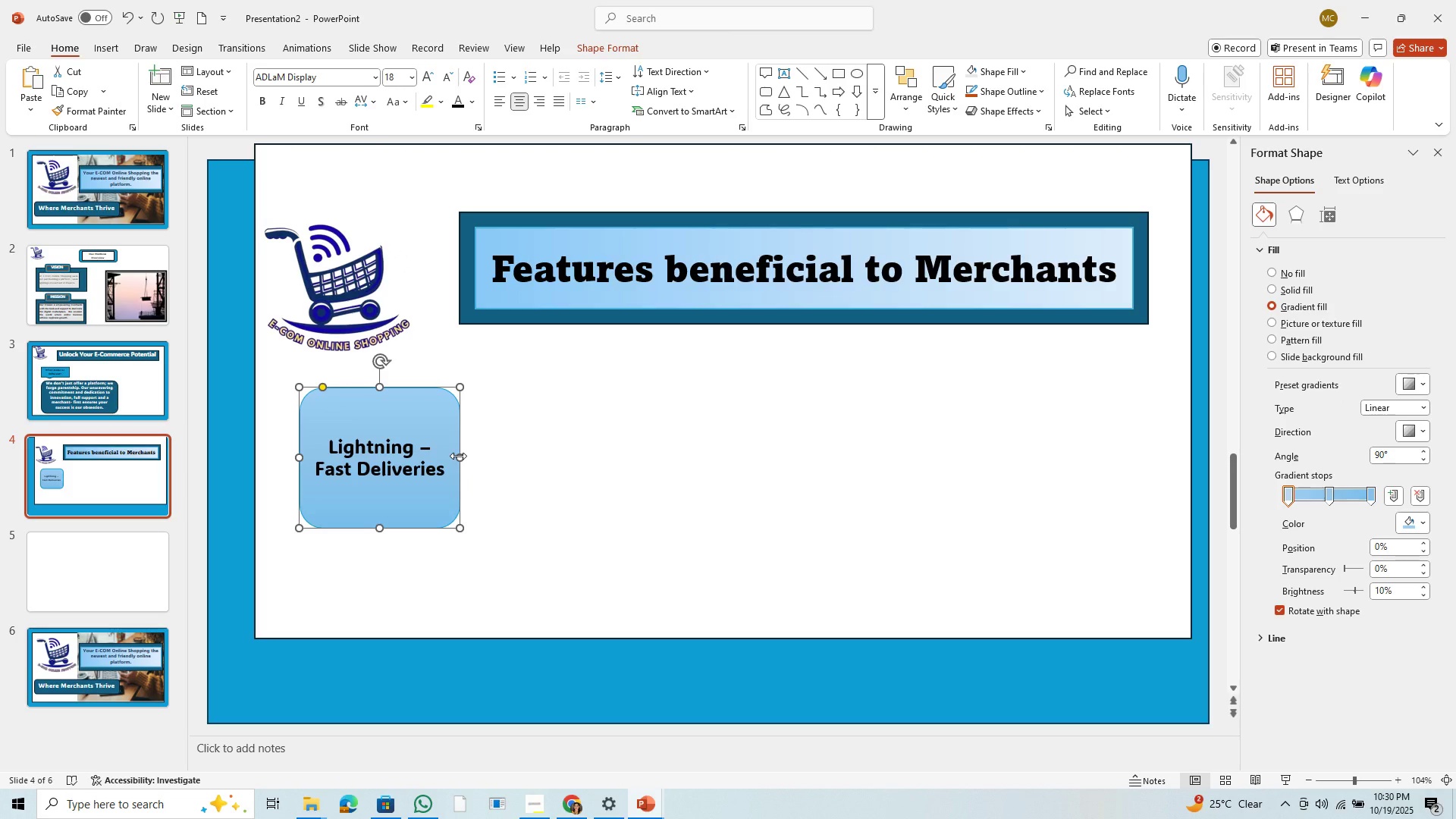 
left_click_drag(start_coordinate=[459, 457], to_coordinate=[576, 466])
 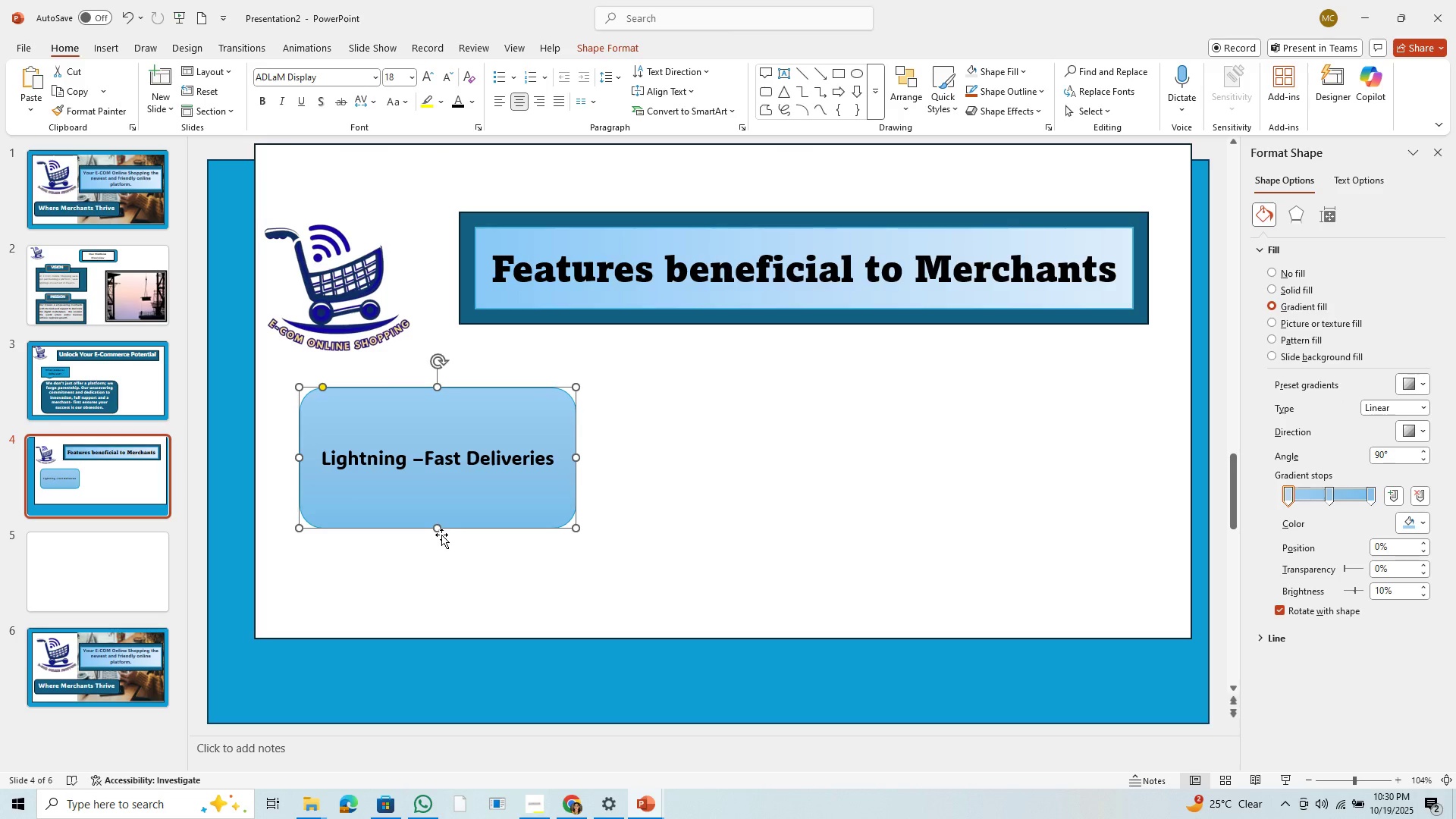 
left_click_drag(start_coordinate=[439, 528], to_coordinate=[461, 445])
 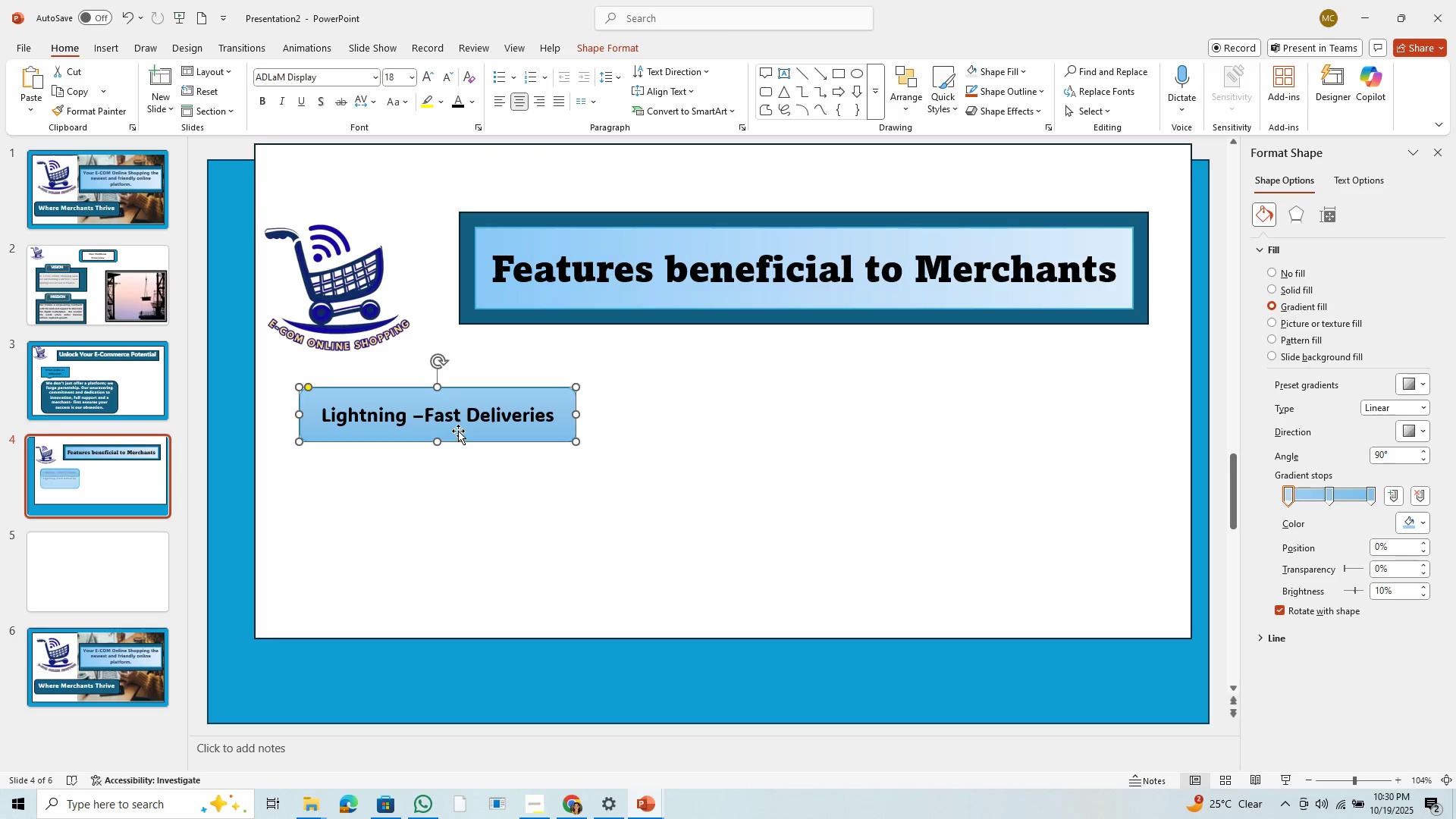 
left_click_drag(start_coordinate=[458, 431], to_coordinate=[460, 441])
 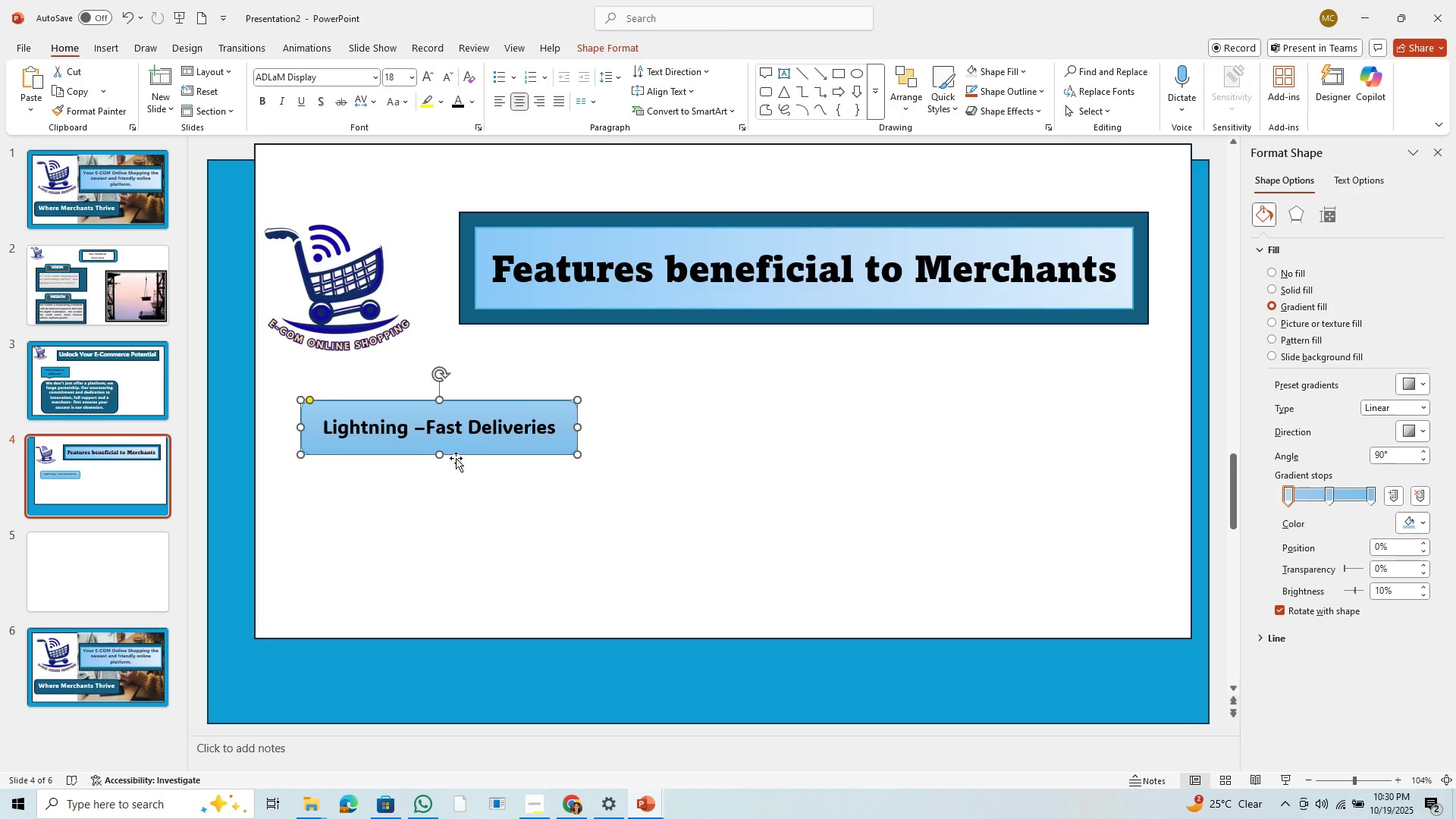 
key(Control+C)
 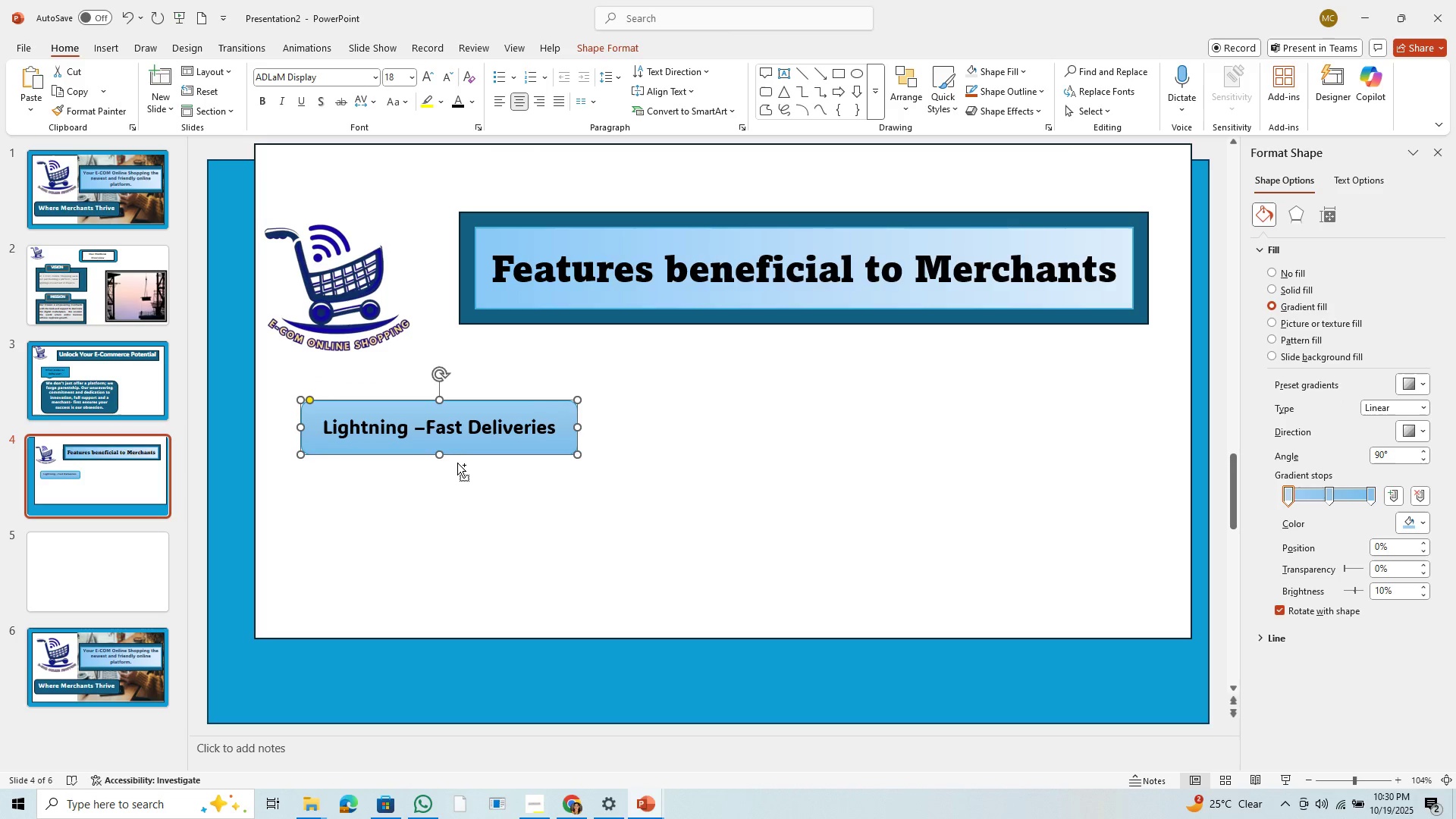 
key(Control+V)
 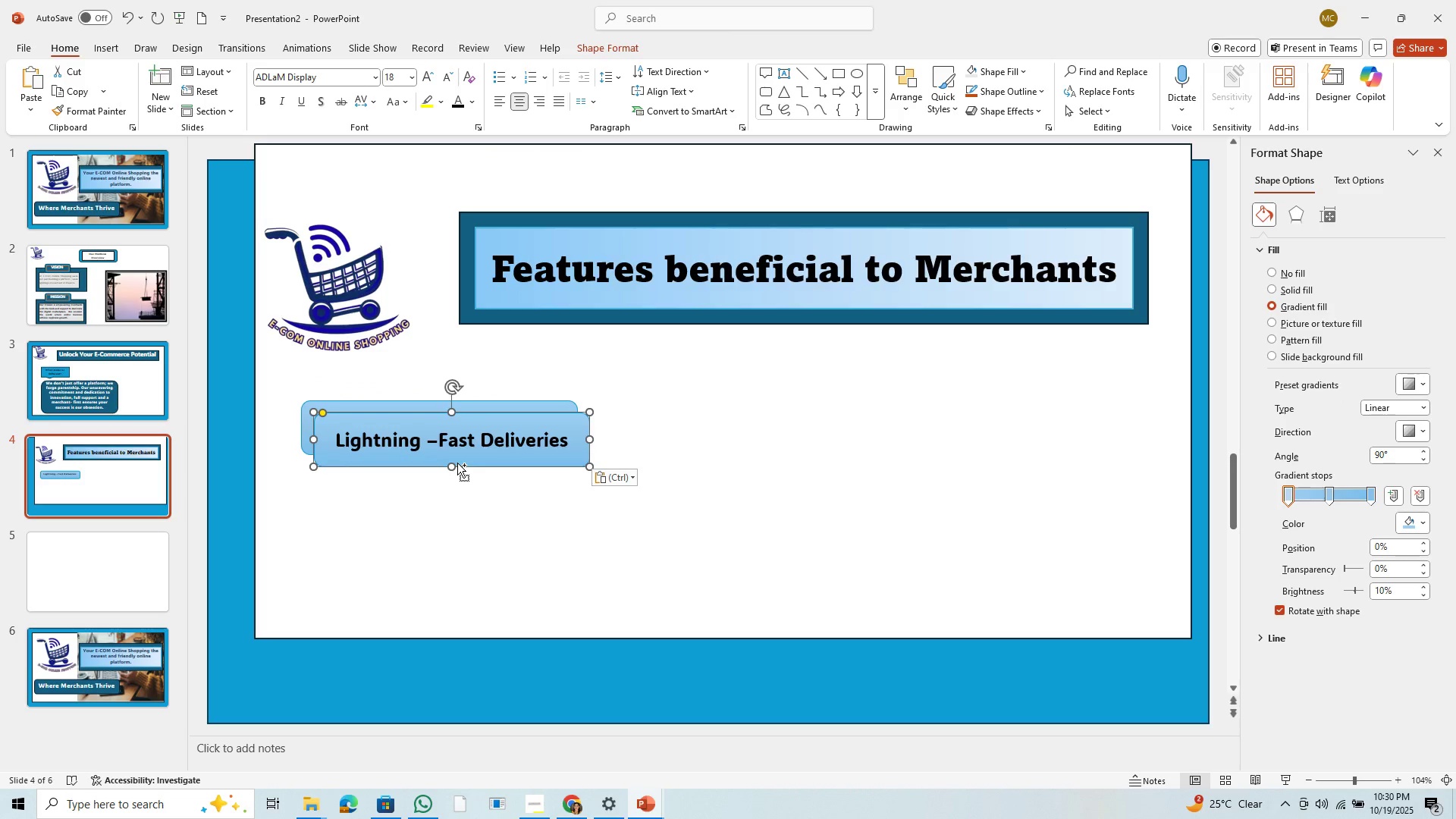 
key(Control+V)
 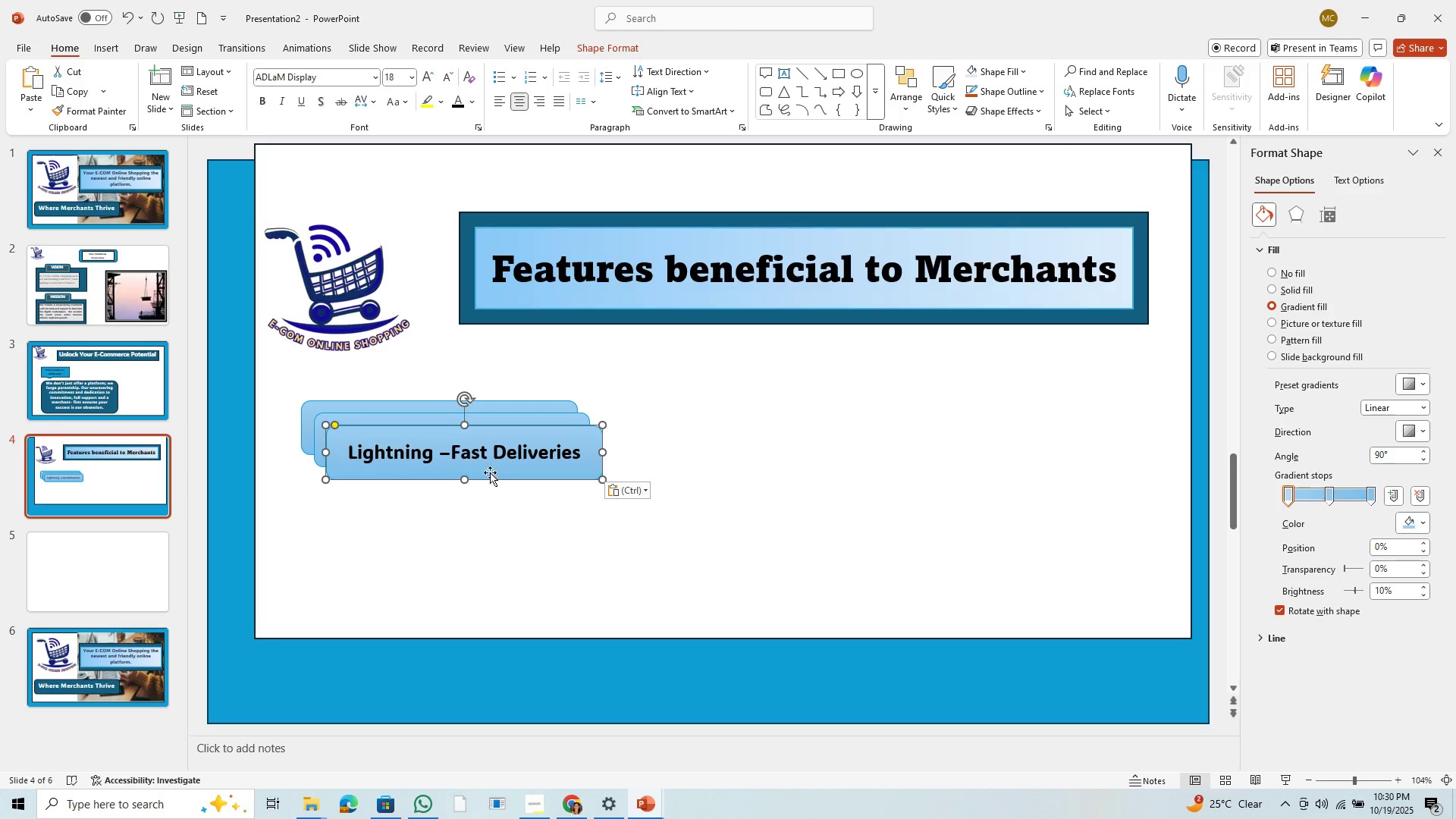 
left_click_drag(start_coordinate=[490, 472], to_coordinate=[464, 538])
 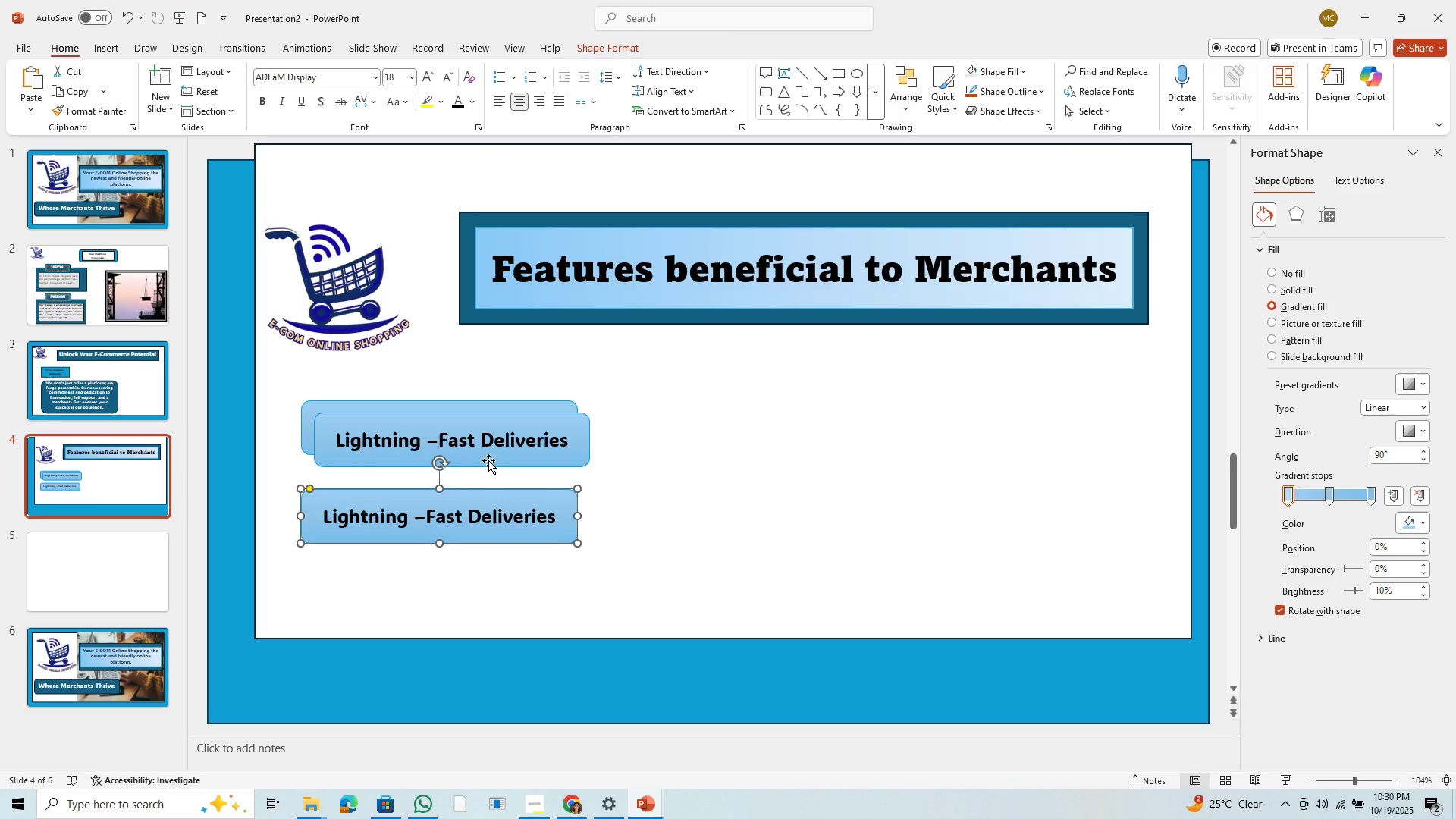 
left_click_drag(start_coordinate=[488, 460], to_coordinate=[471, 614])
 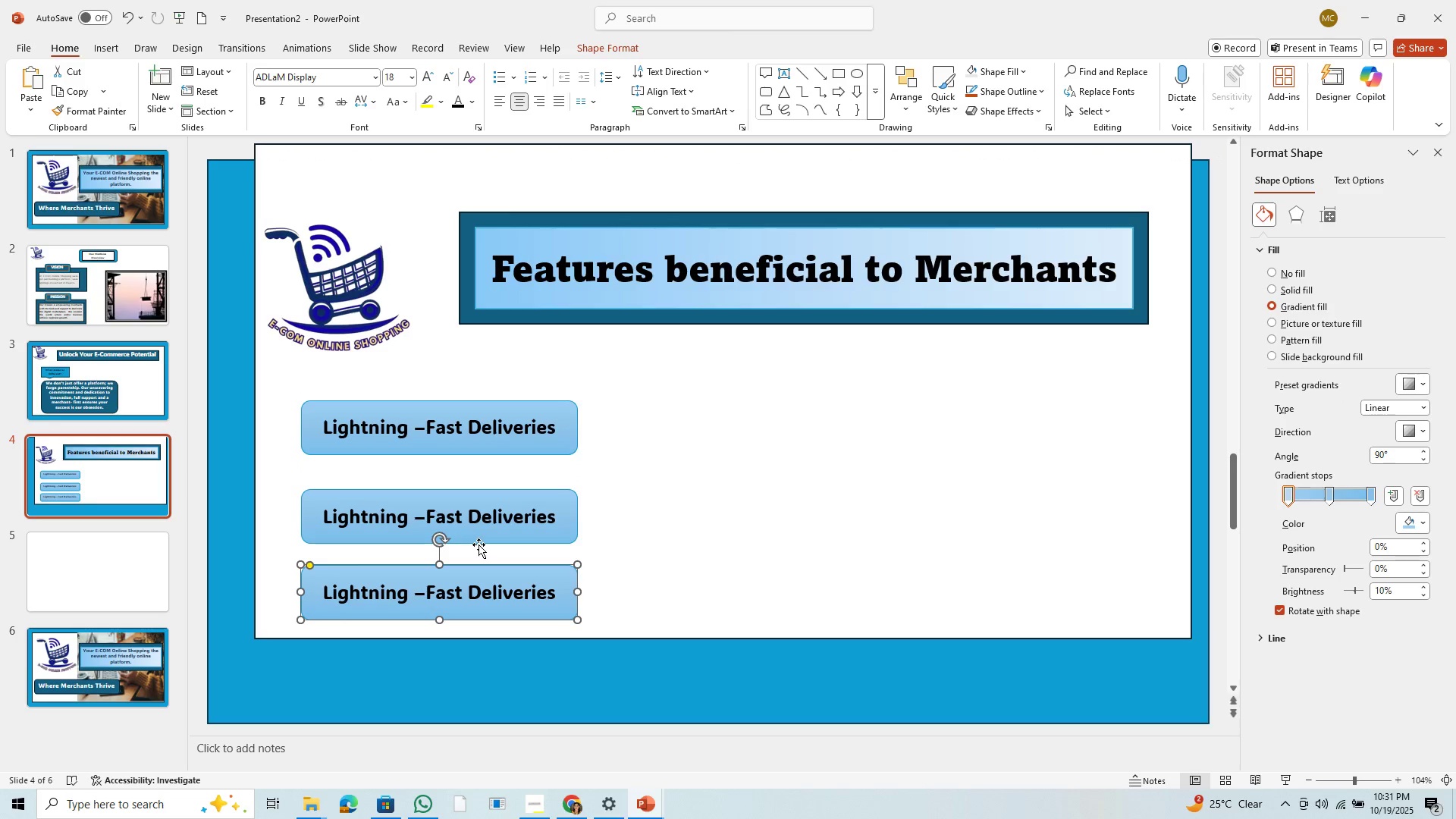 
left_click_drag(start_coordinate=[479, 534], to_coordinate=[481, 523])
 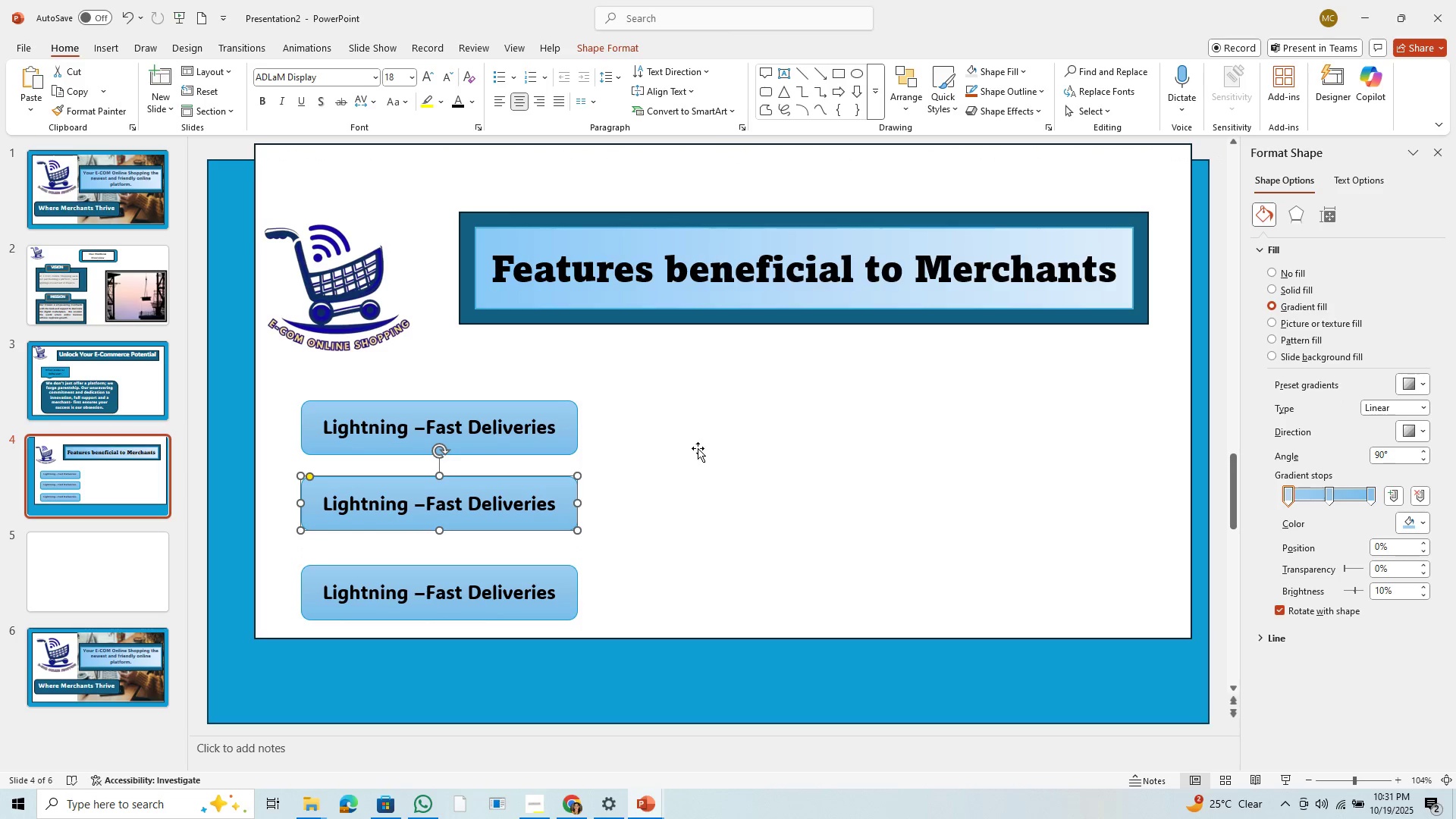 
left_click([768, 405])
 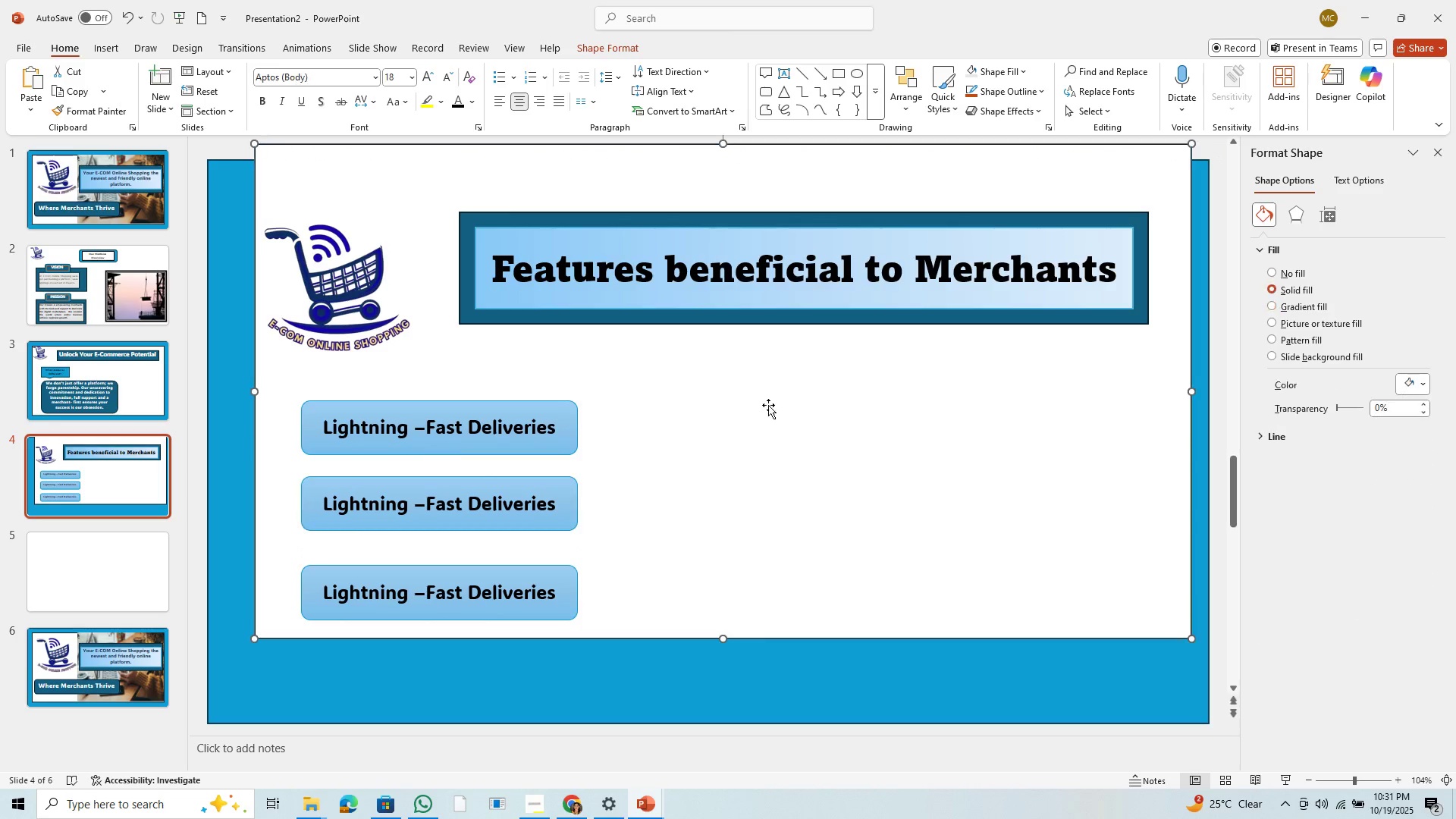 
key(Control+V)
 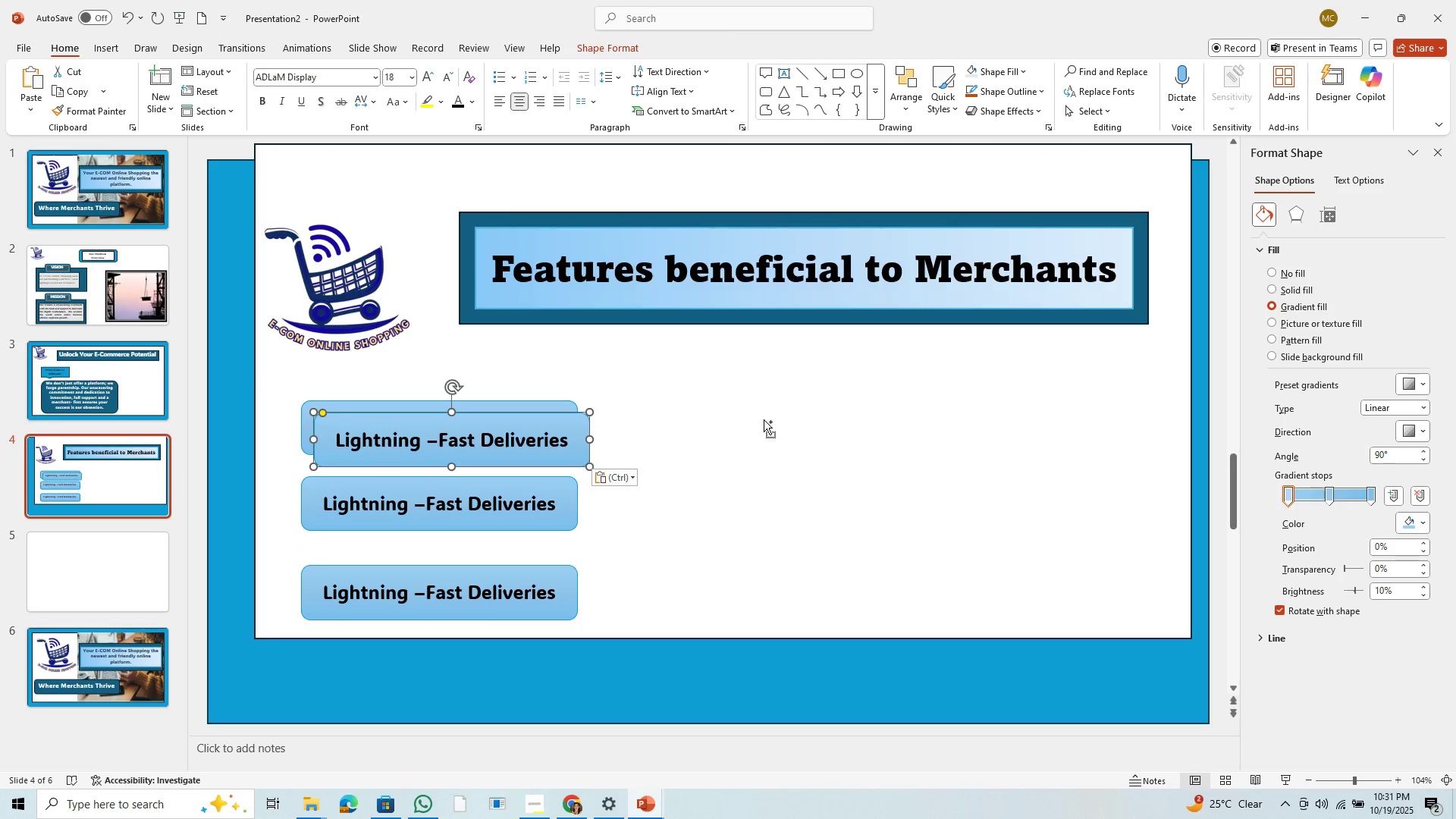 
key(Control+V)
 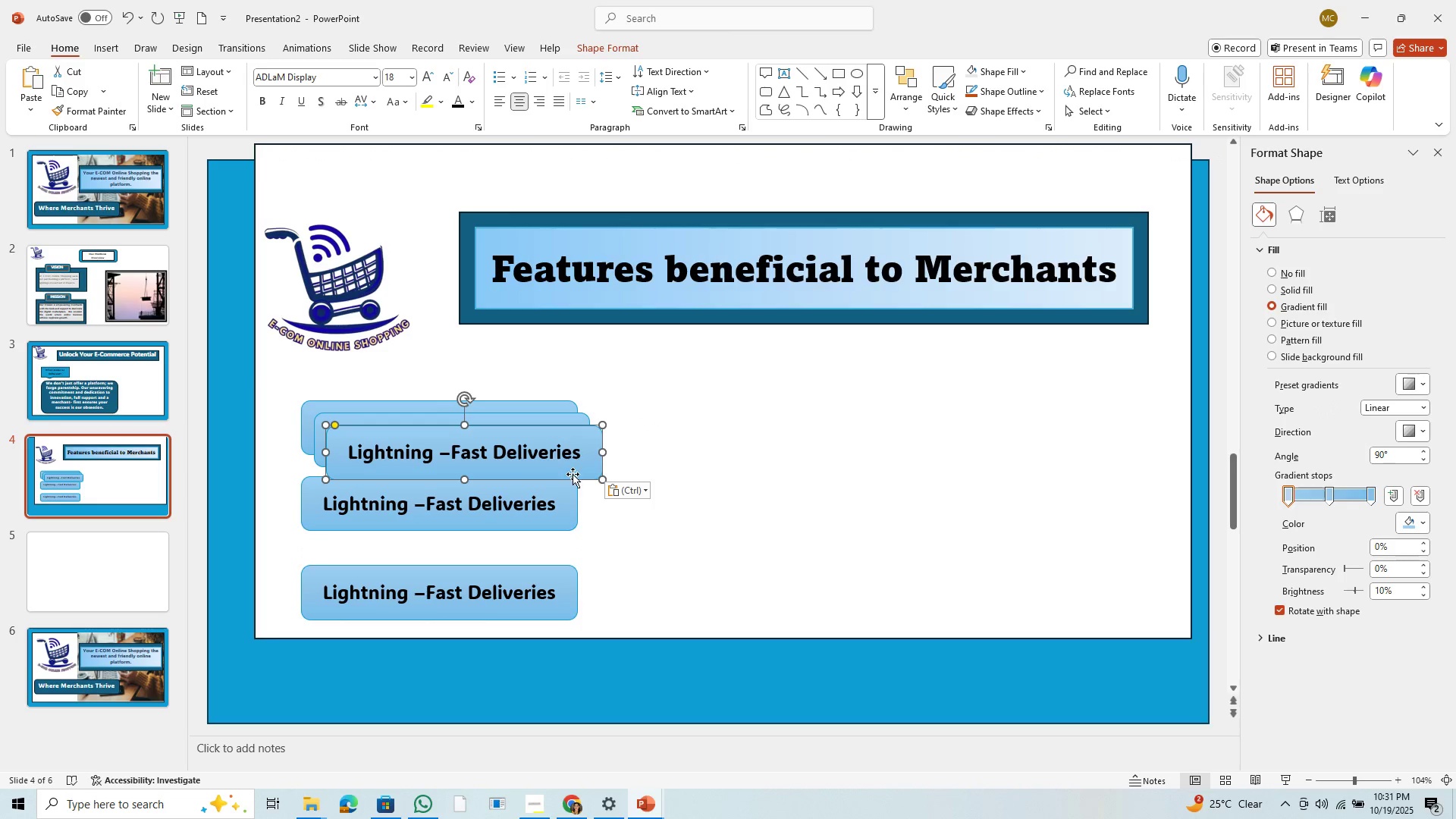 
left_click_drag(start_coordinate=[576, 472], to_coordinate=[1118, 449])
 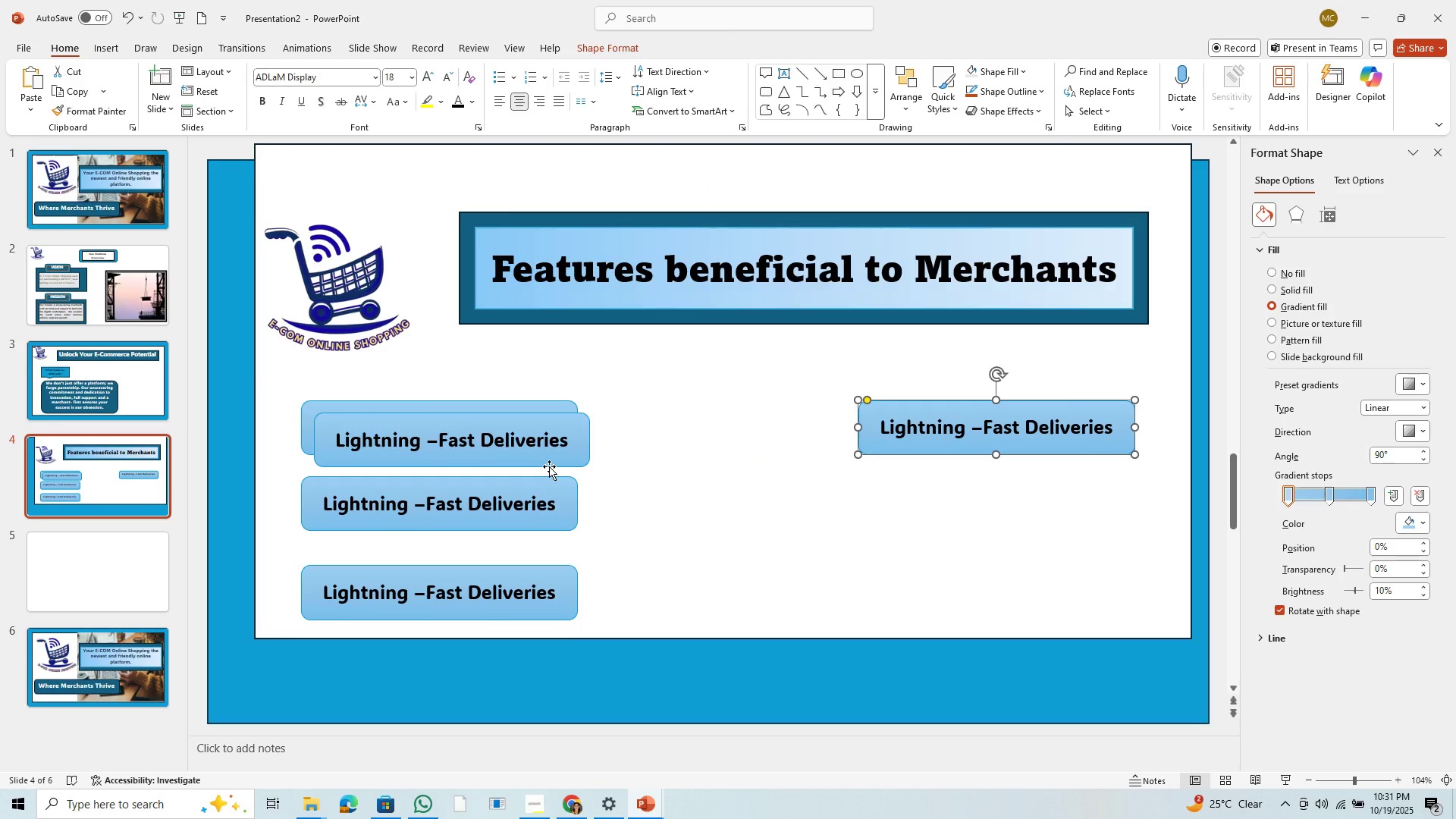 
left_click_drag(start_coordinate=[551, 462], to_coordinate=[1106, 535])
 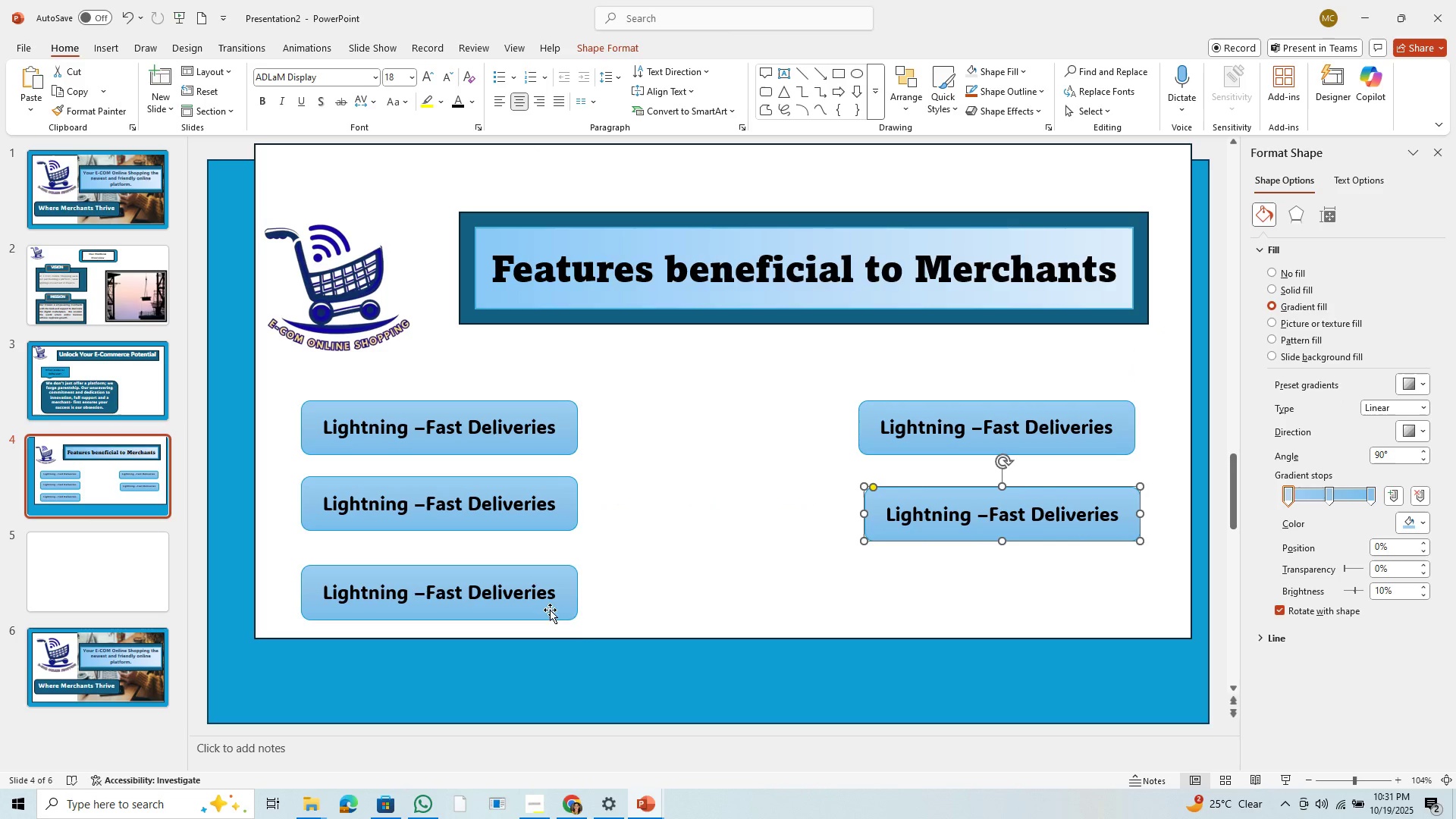 
left_click_drag(start_coordinate=[576, 623], to_coordinate=[560, 668])
 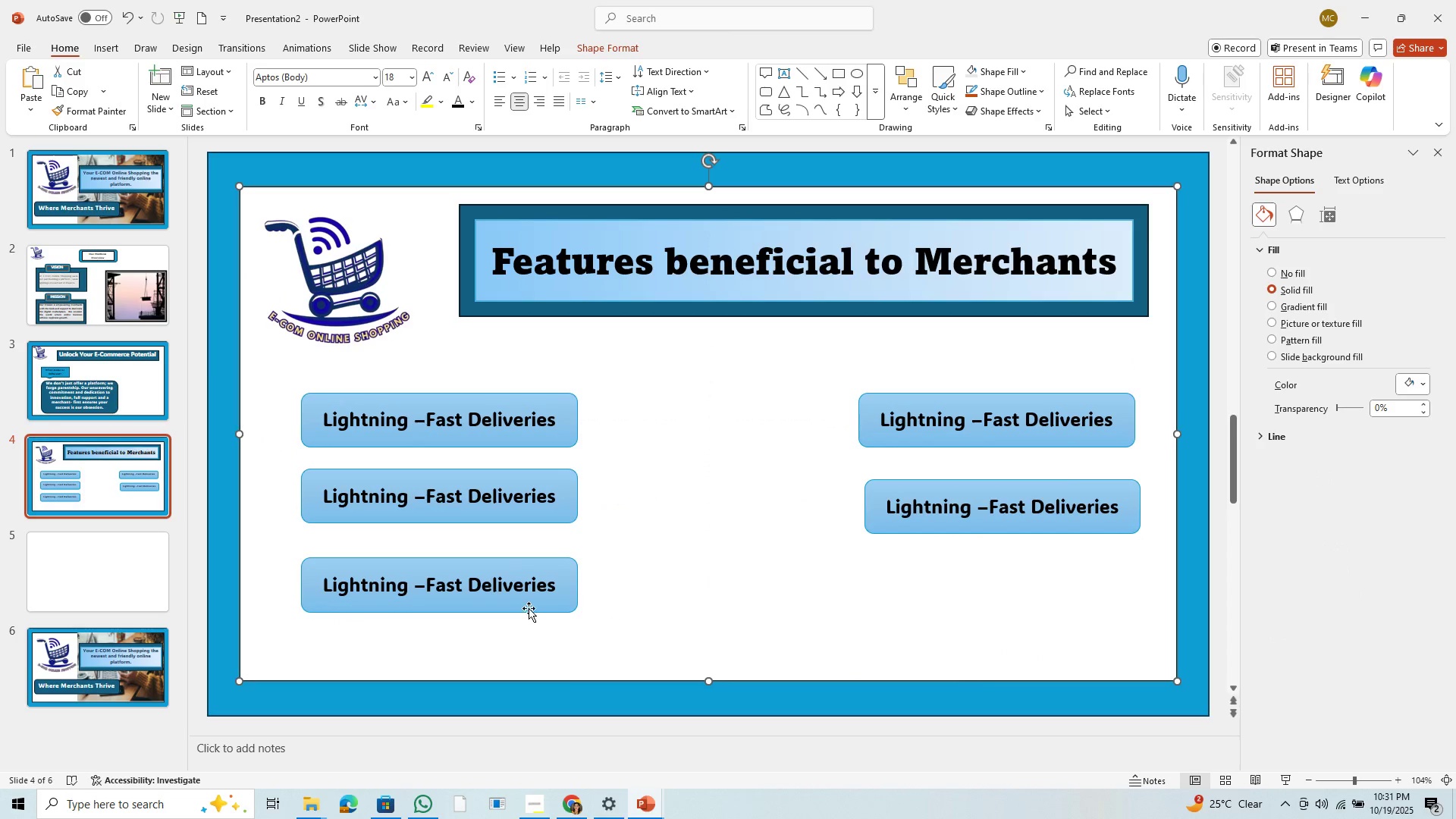 
left_click_drag(start_coordinate=[530, 605], to_coordinate=[806, 620])
 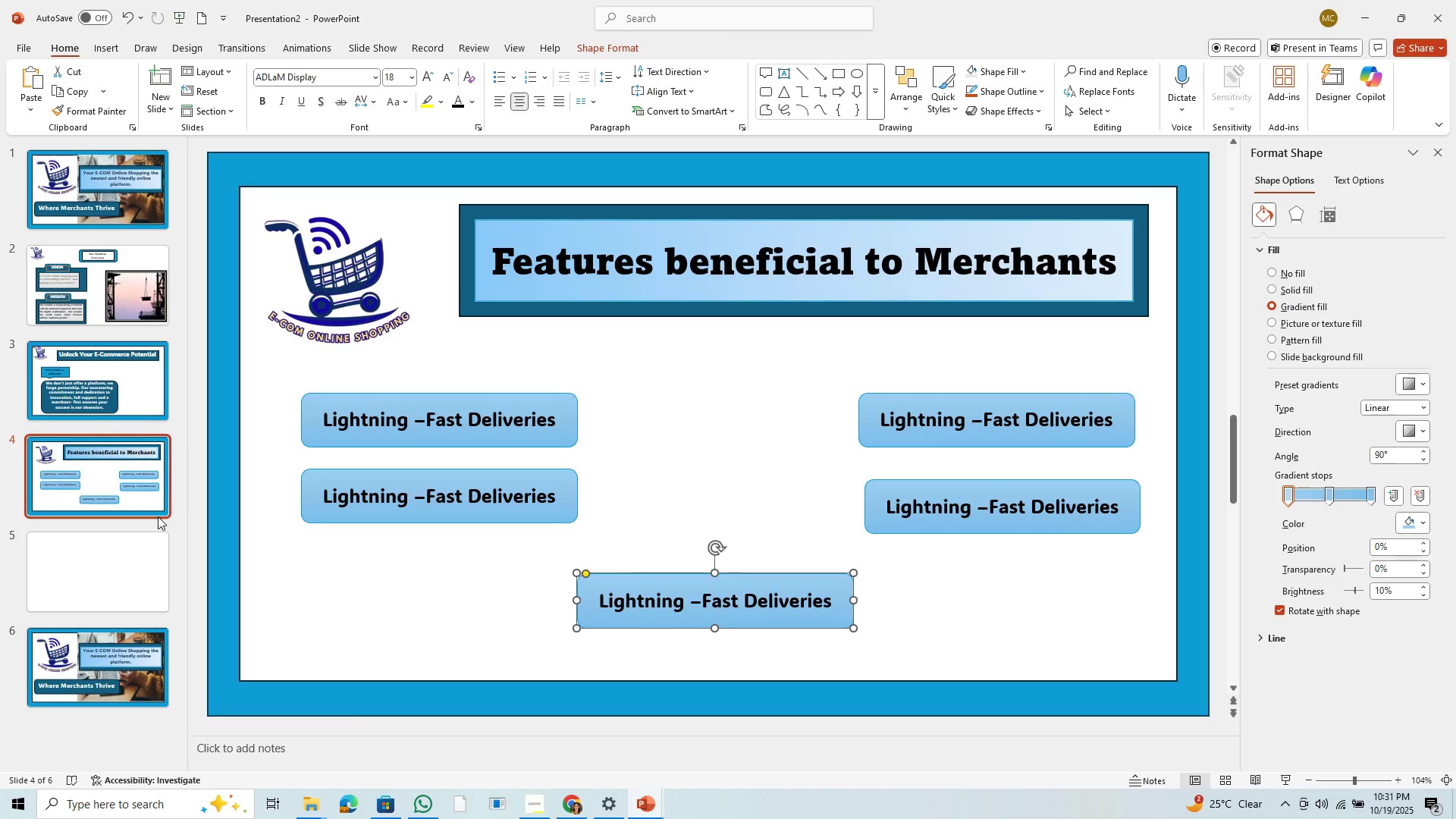 
left_click([151, 550])
 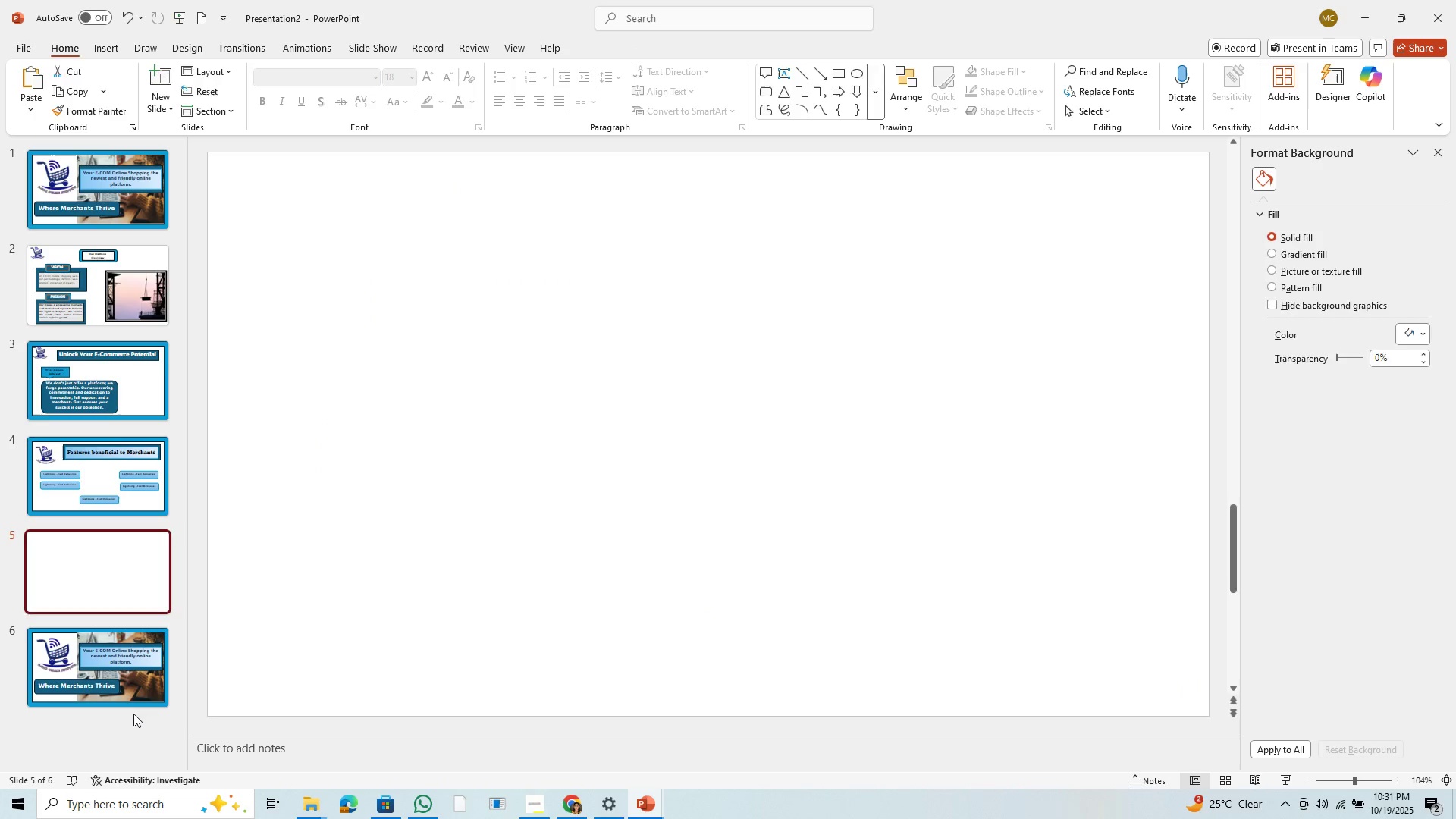 
left_click_drag(start_coordinate=[135, 692], to_coordinate=[134, 595])
 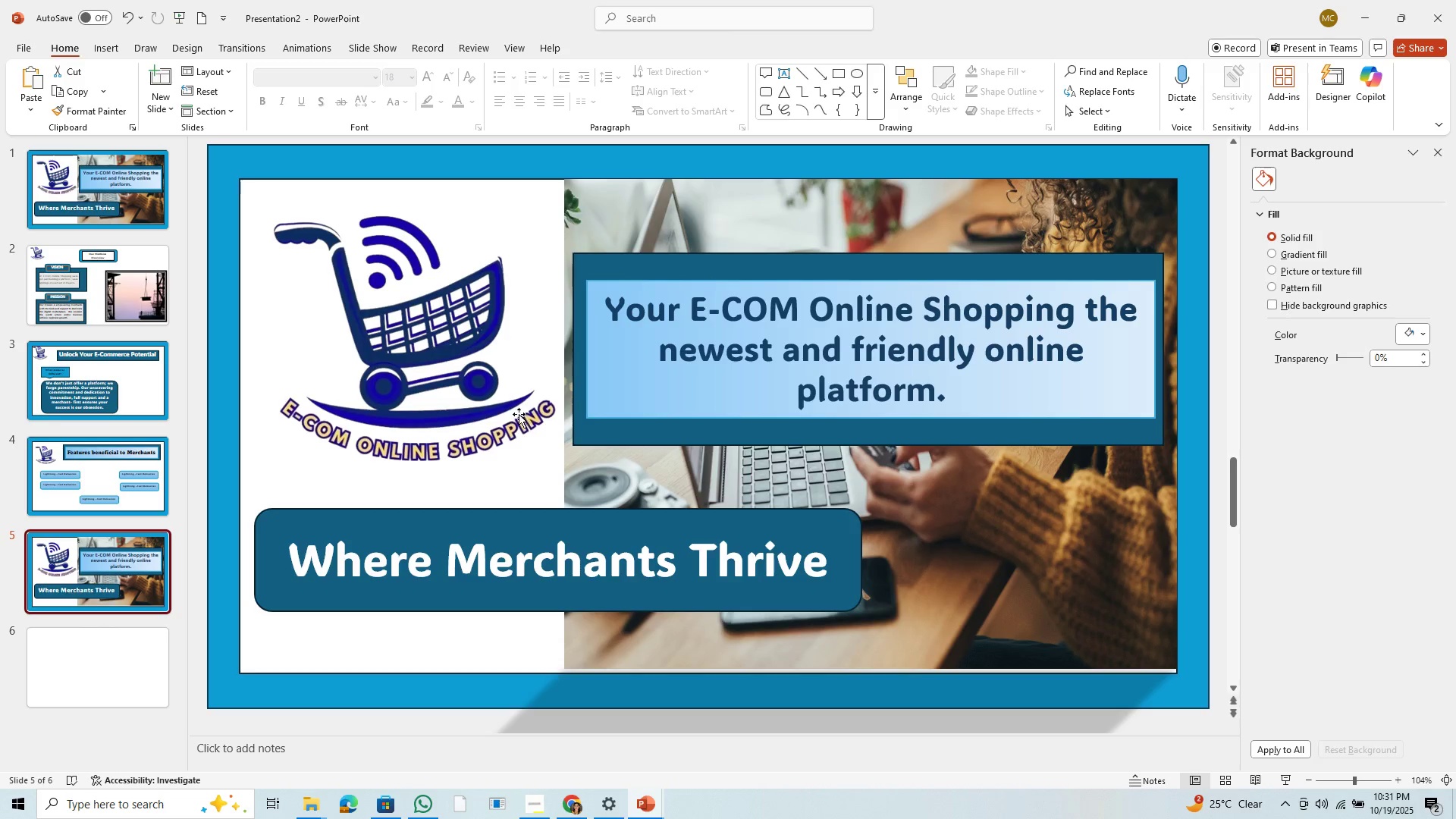 
wait(5.94)
 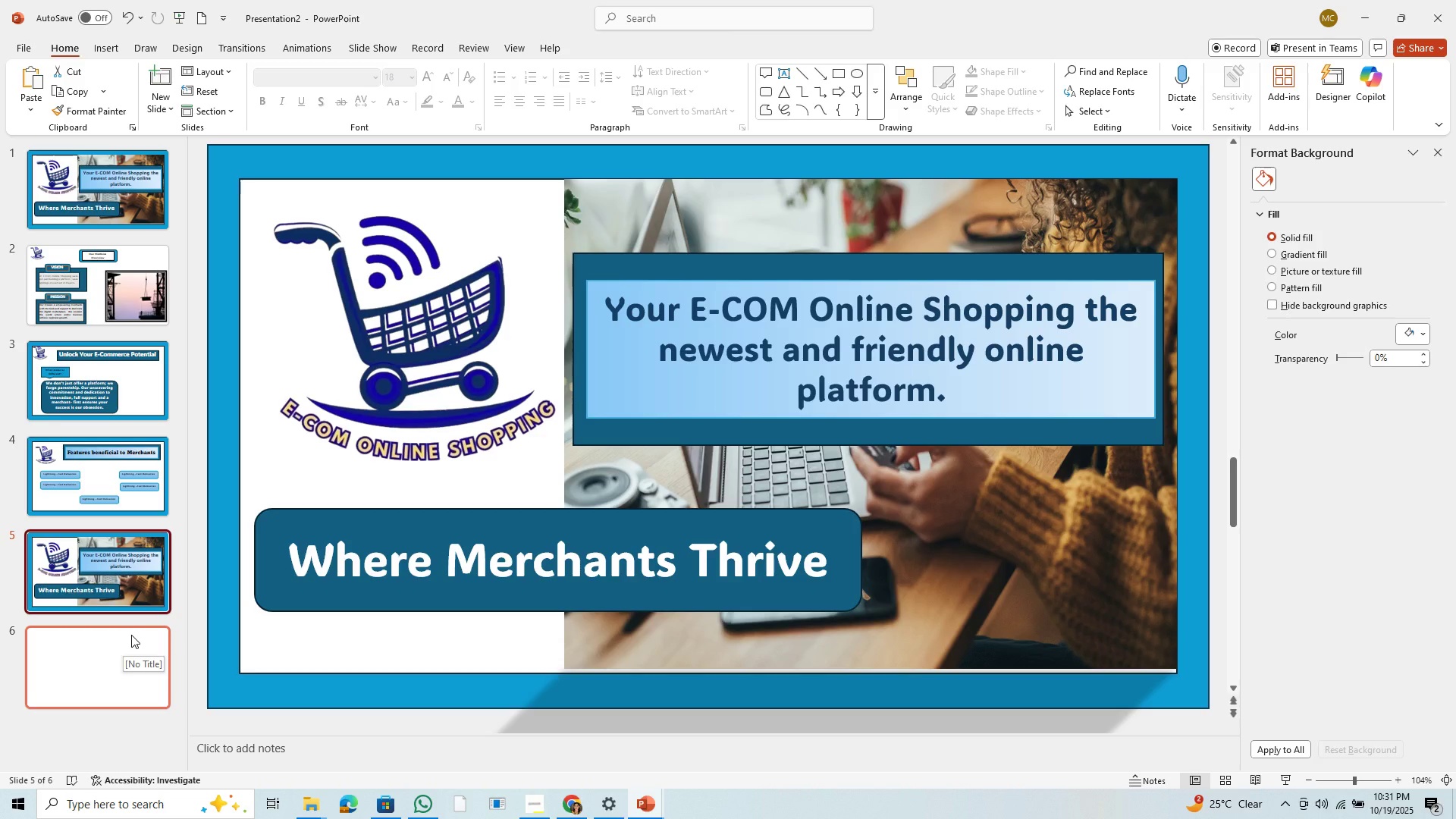 
left_click_drag(start_coordinate=[579, 482], to_coordinate=[387, 264])
 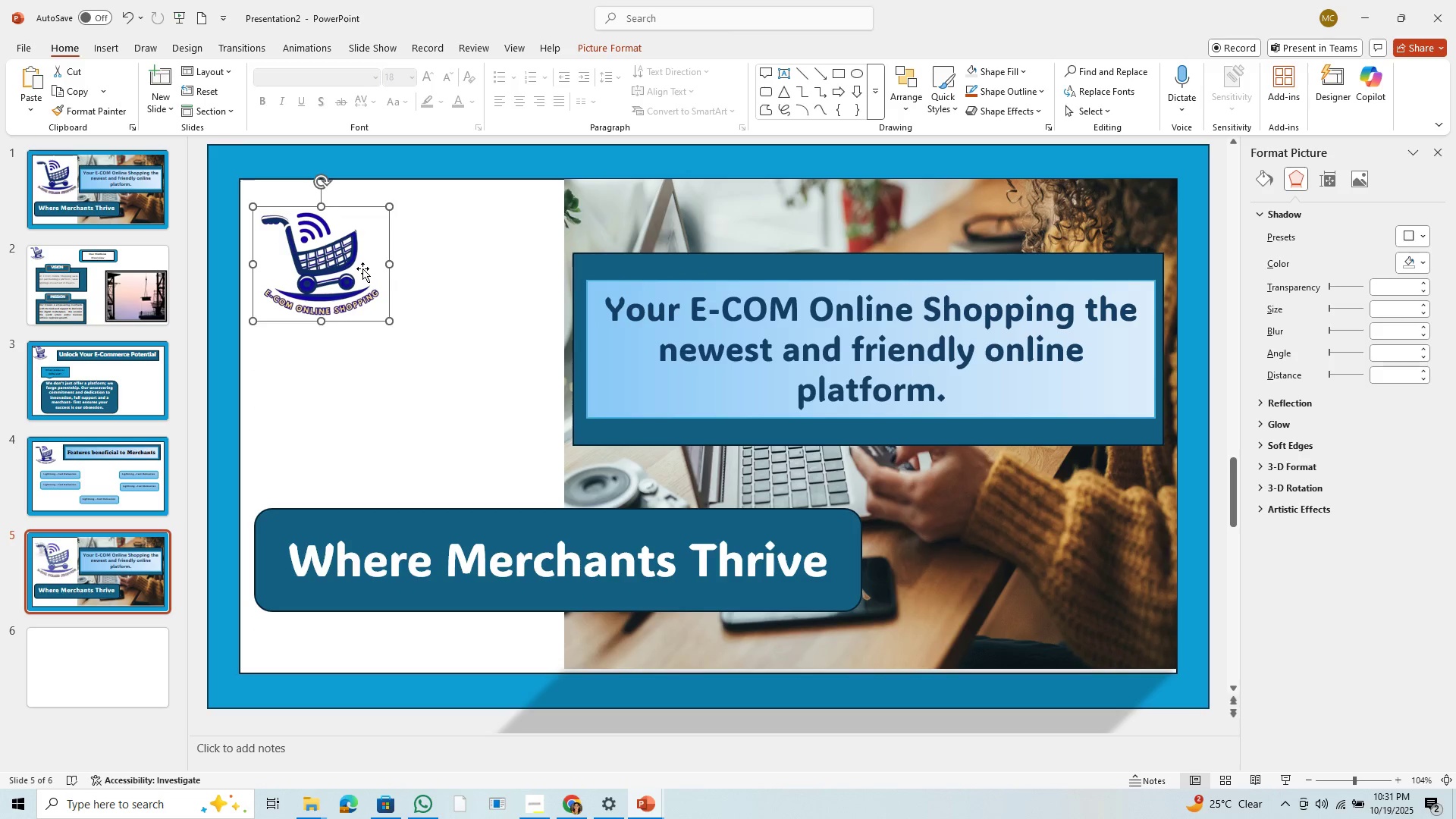 
left_click_drag(start_coordinate=[359, 268], to_coordinate=[347, 248])
 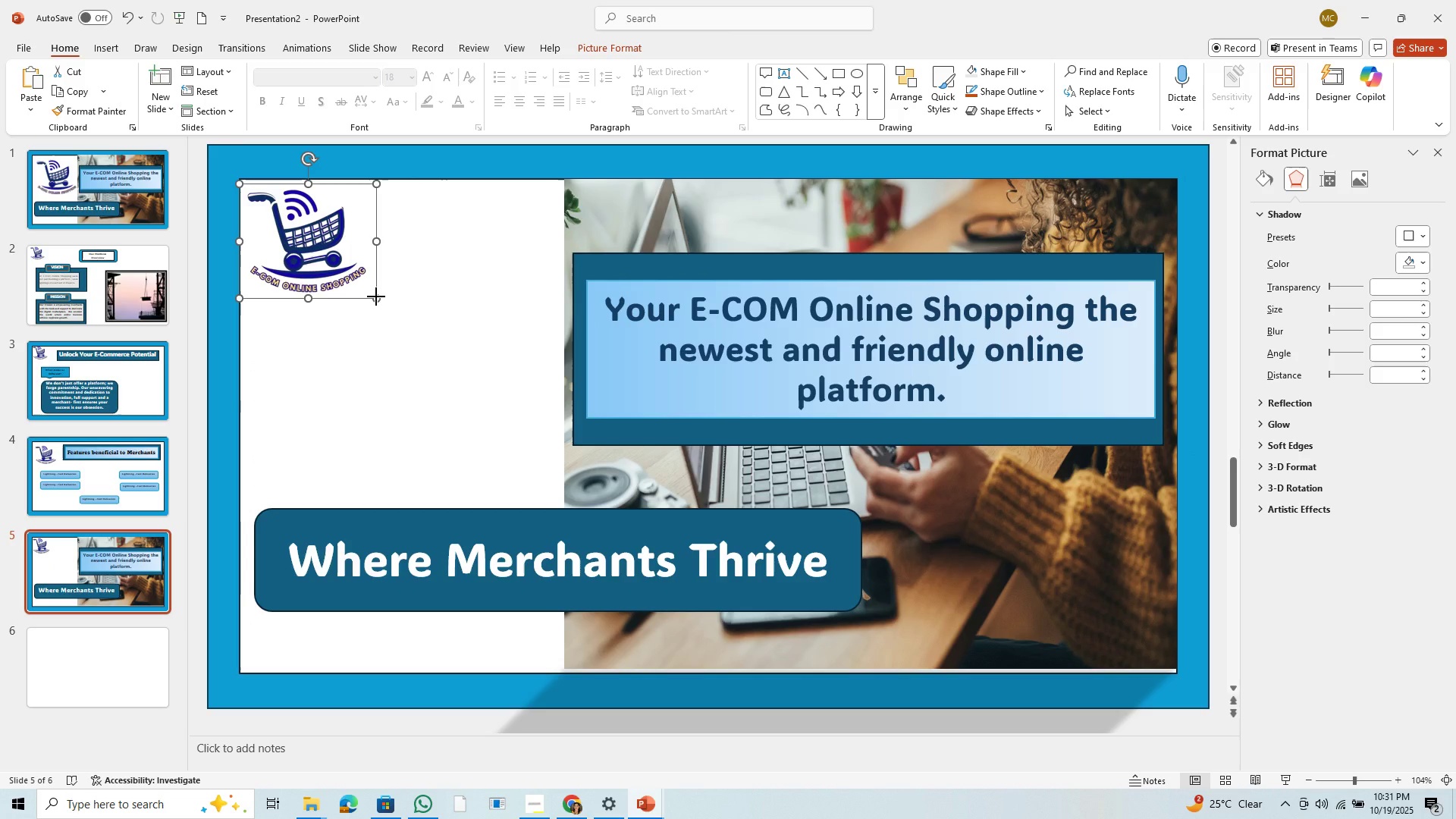 
left_click([376, 297])
 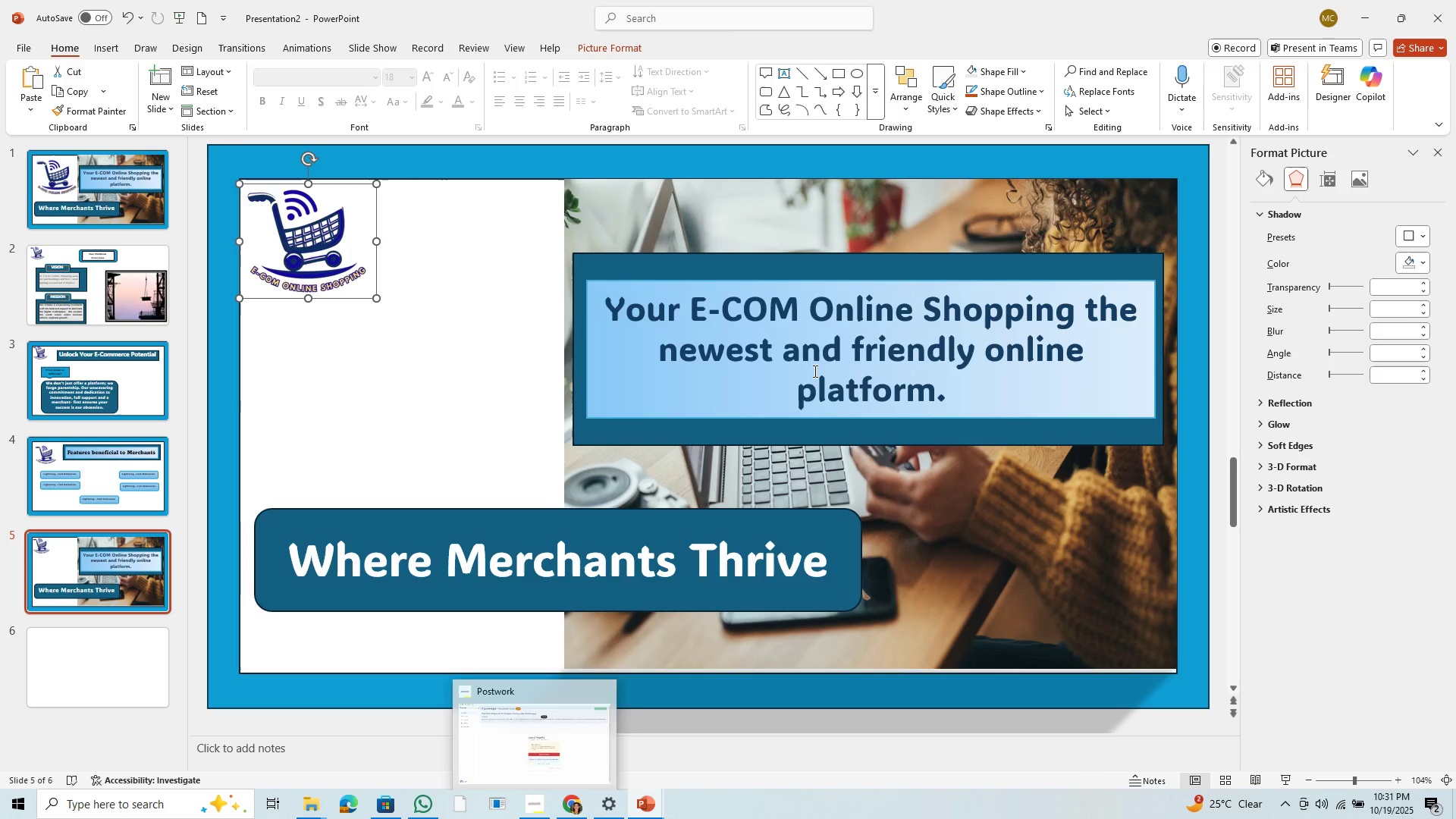 
left_click([604, 487])
 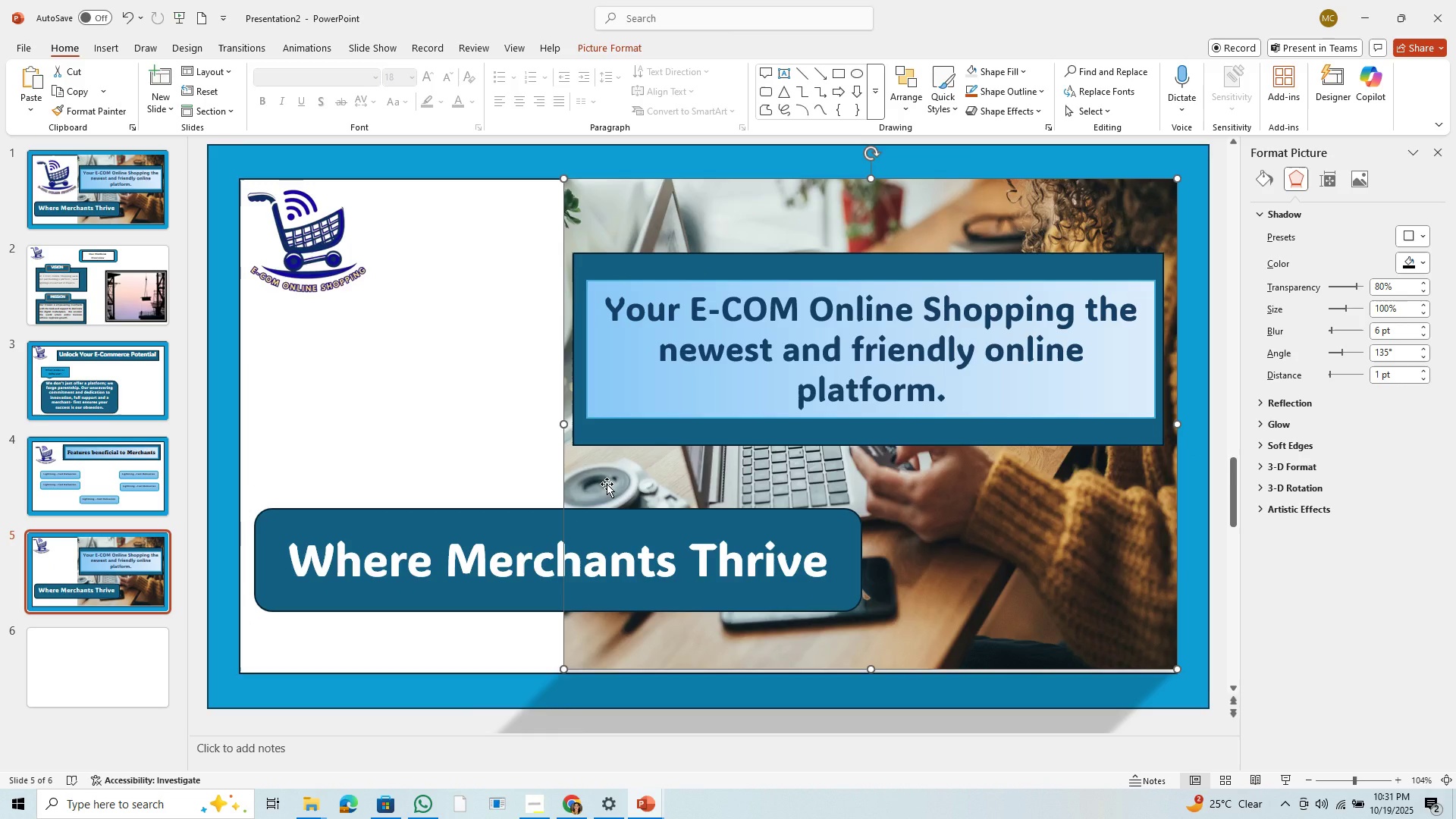 
key(Backspace)
 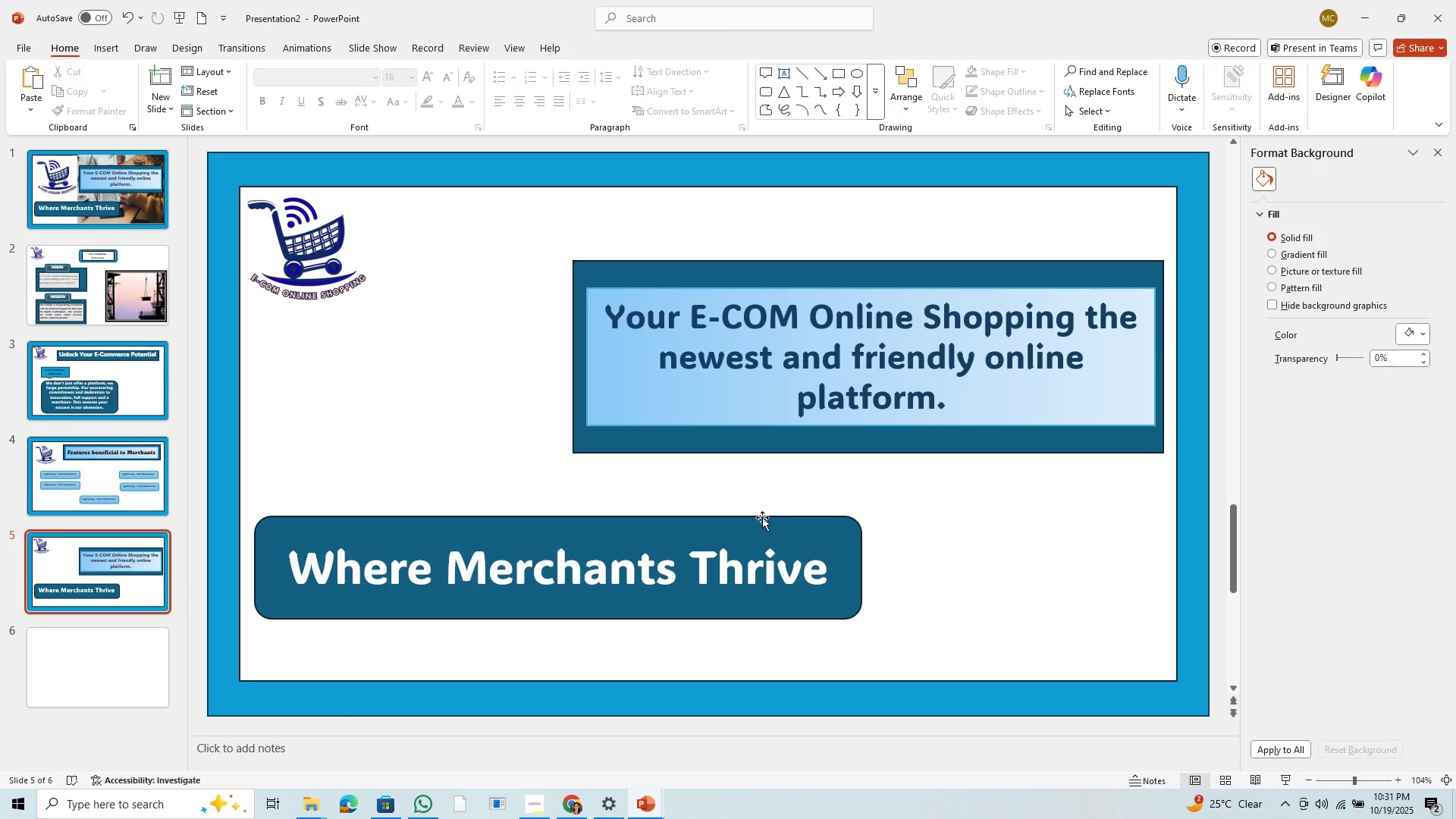 
left_click([760, 529])
 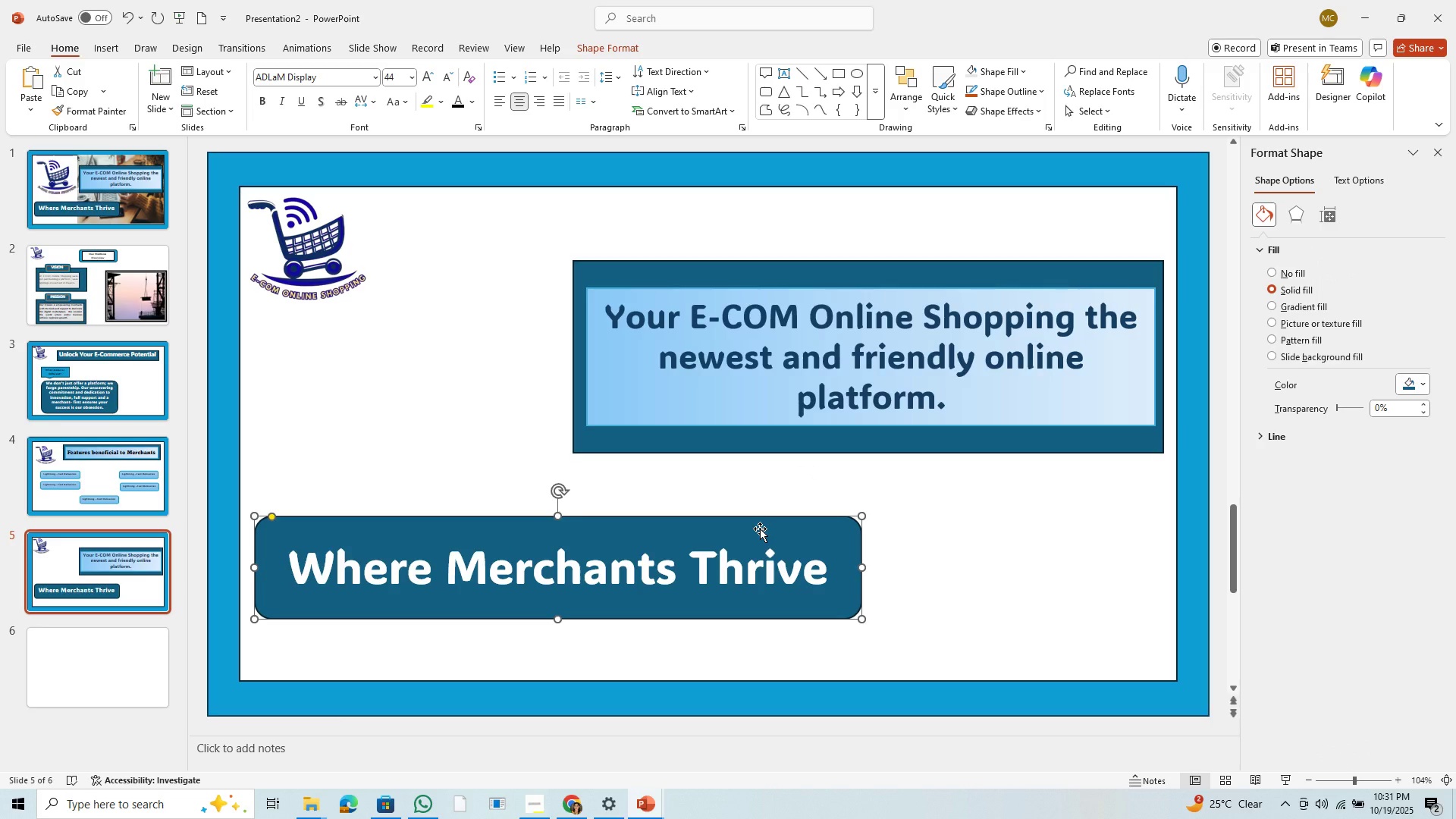 
key(Backspace)
 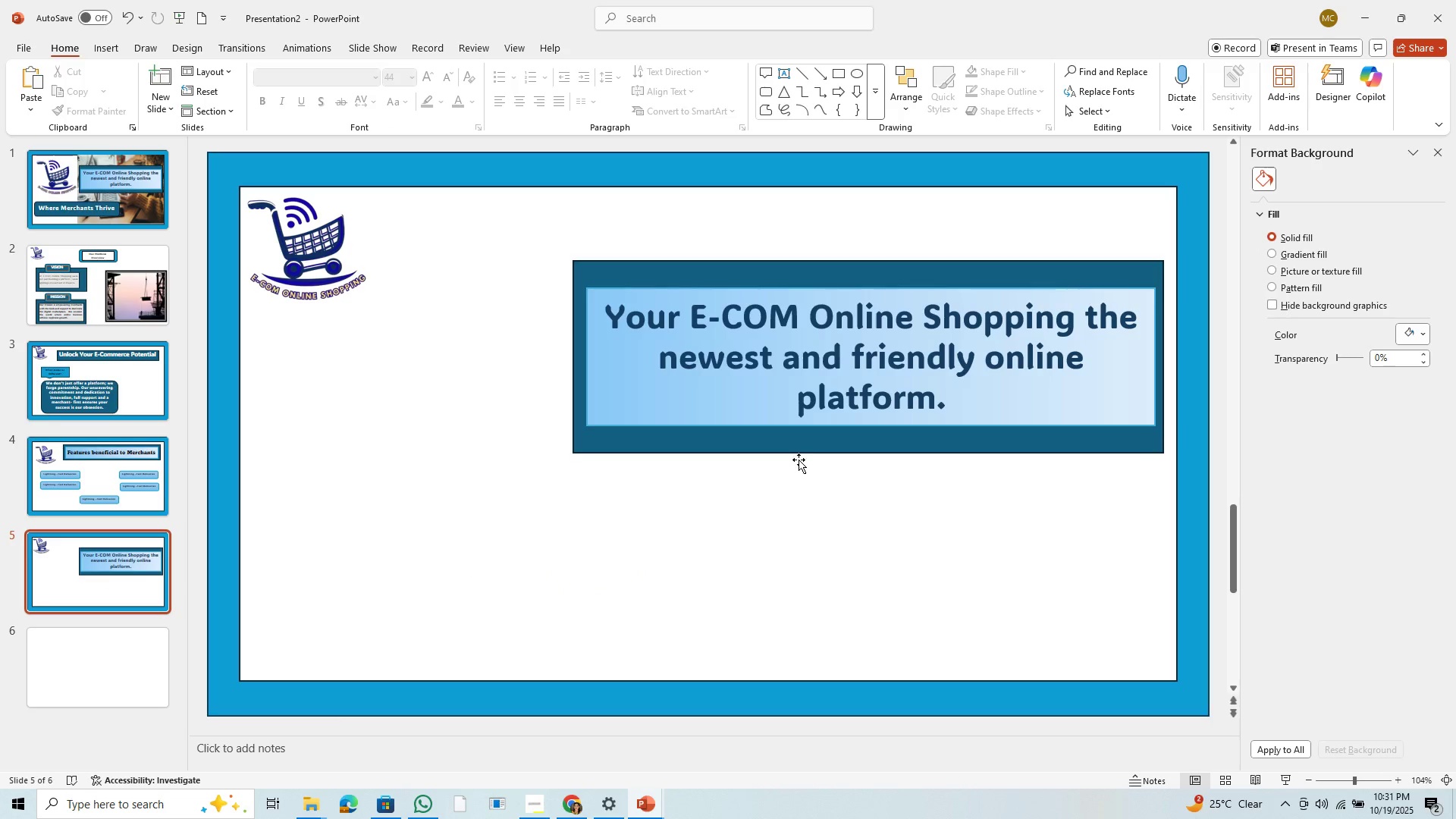 
left_click([802, 450])
 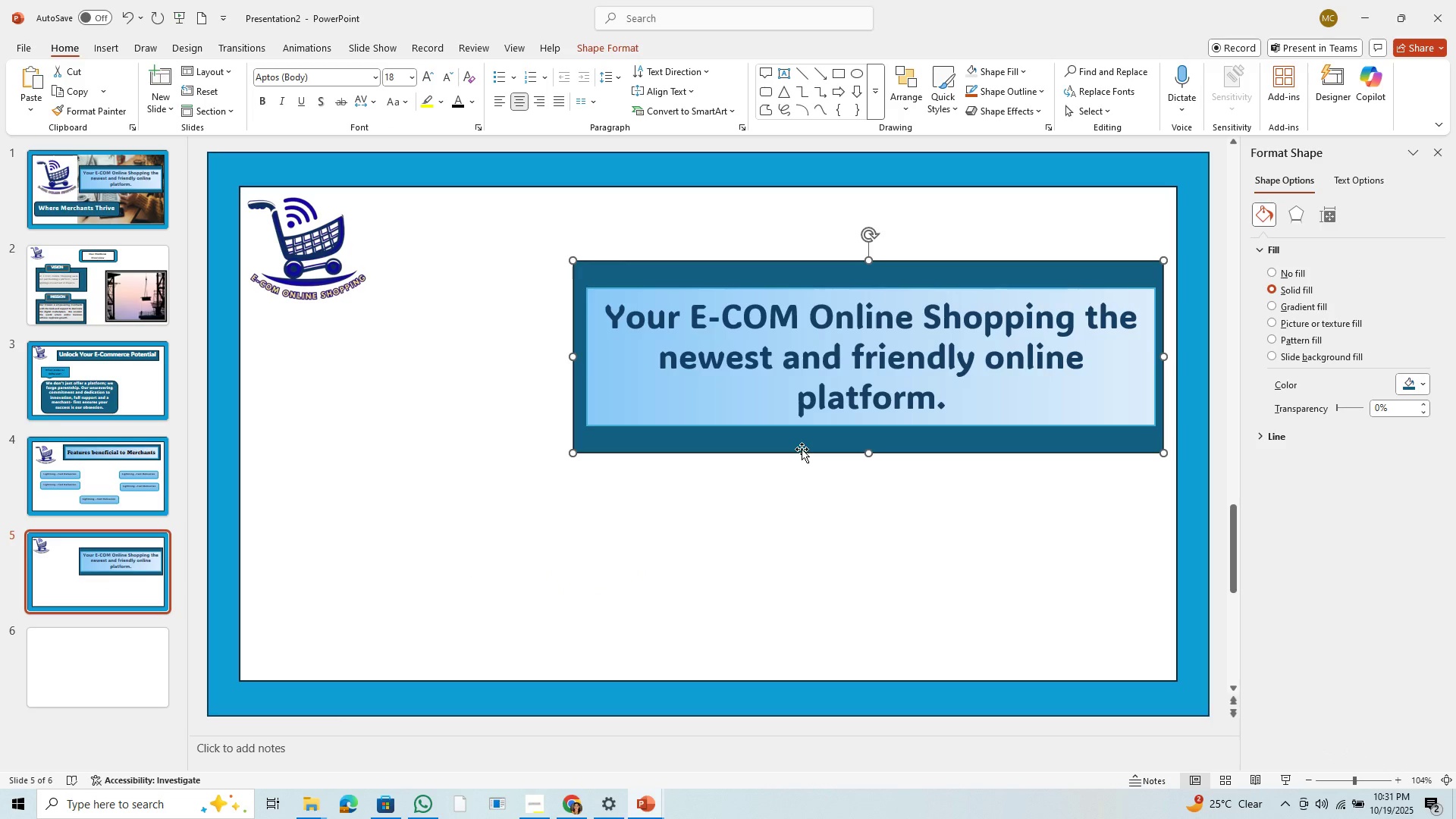 
key(Control+C)
 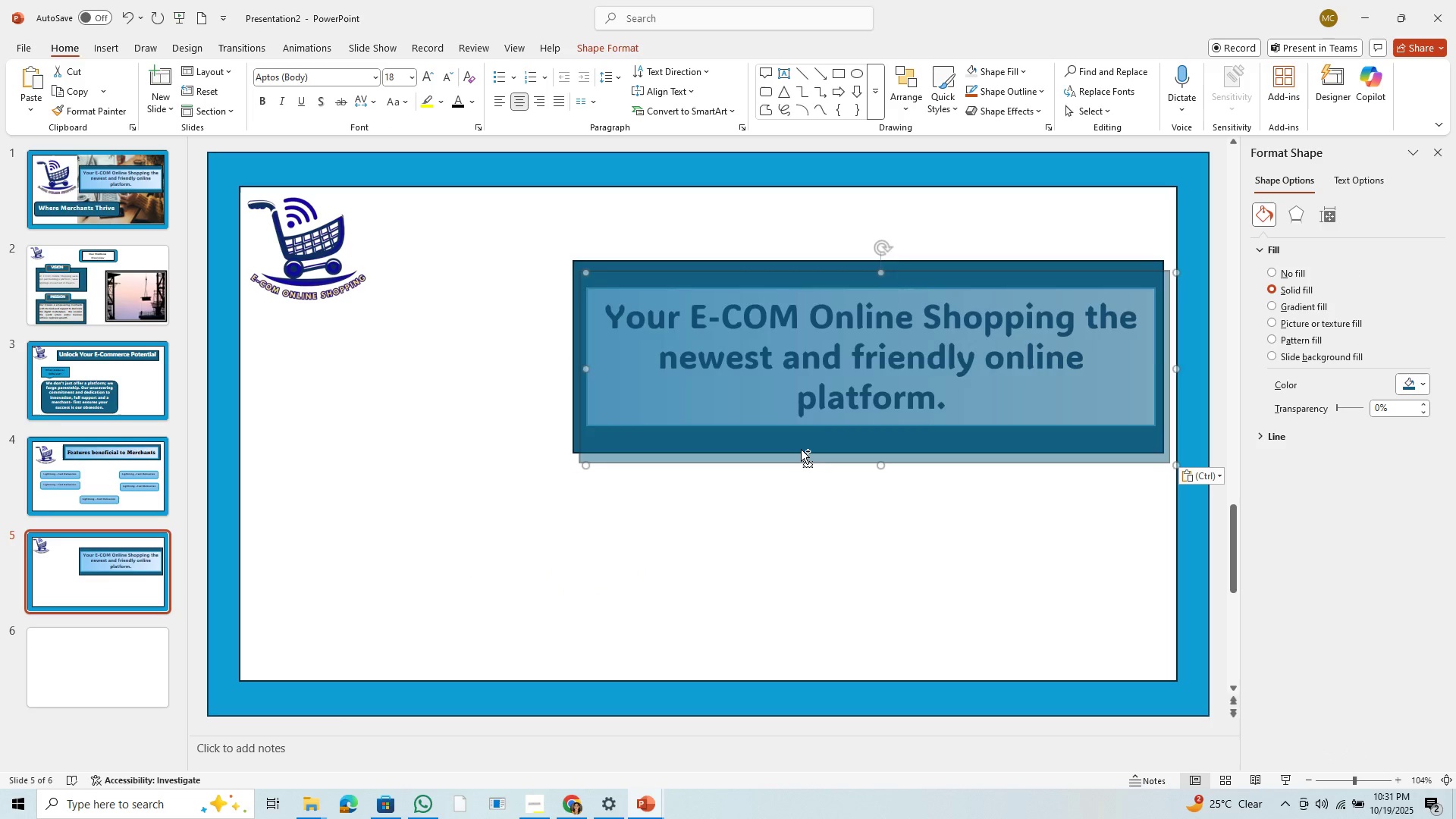 
key(Control+V)
 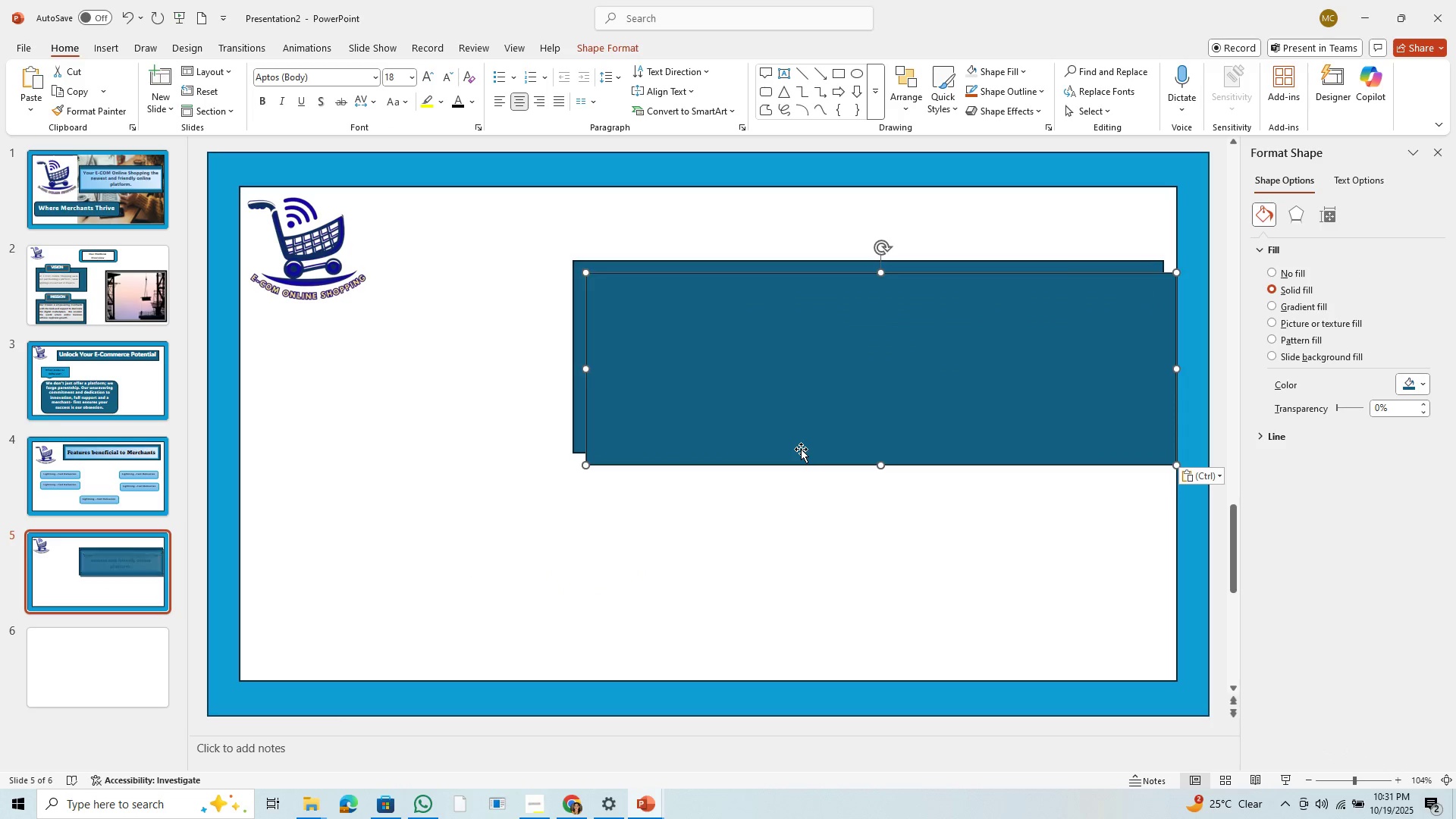 
left_click_drag(start_coordinate=[801, 449], to_coordinate=[521, 642])
 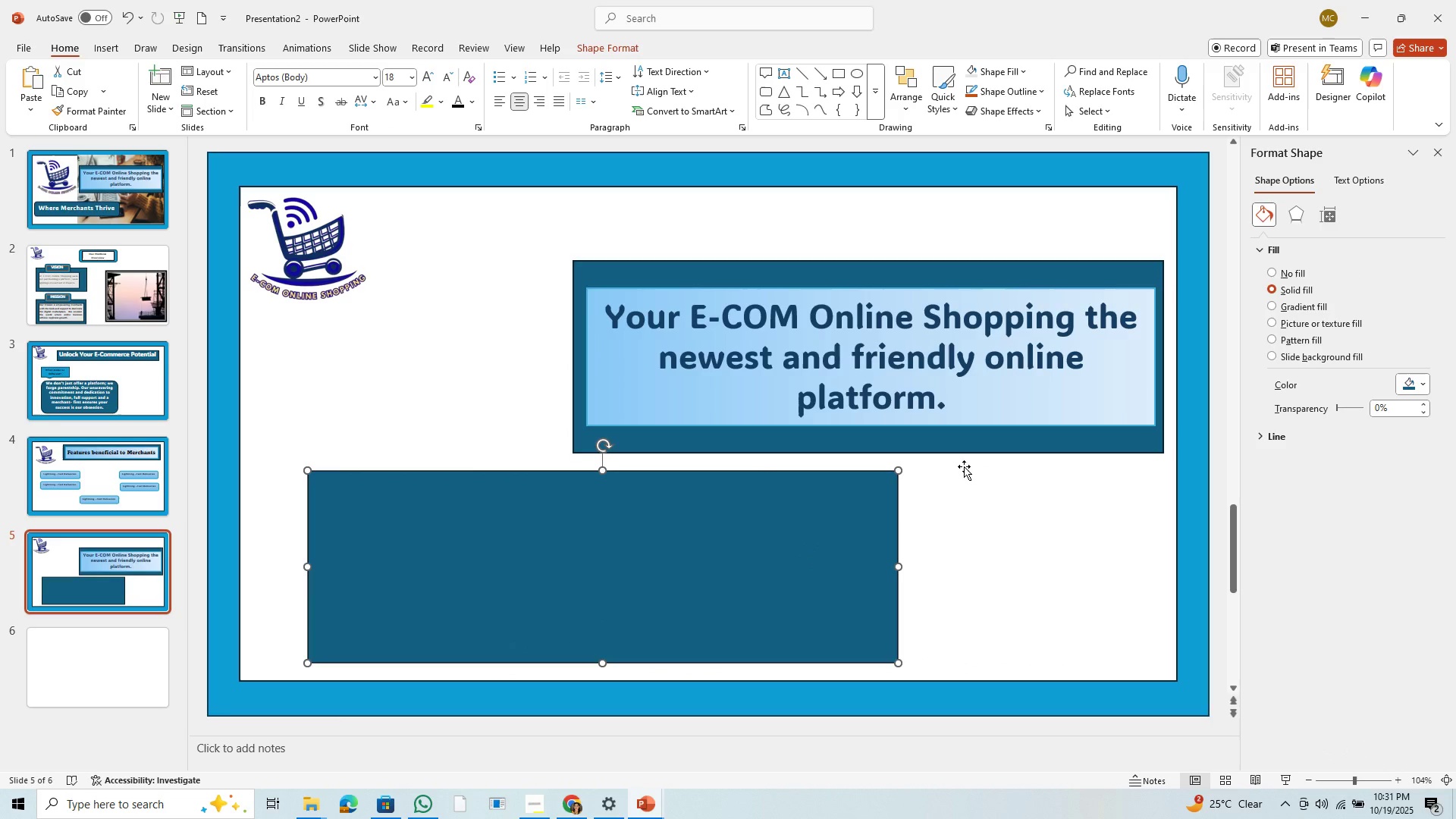 
left_click([852, 536])
 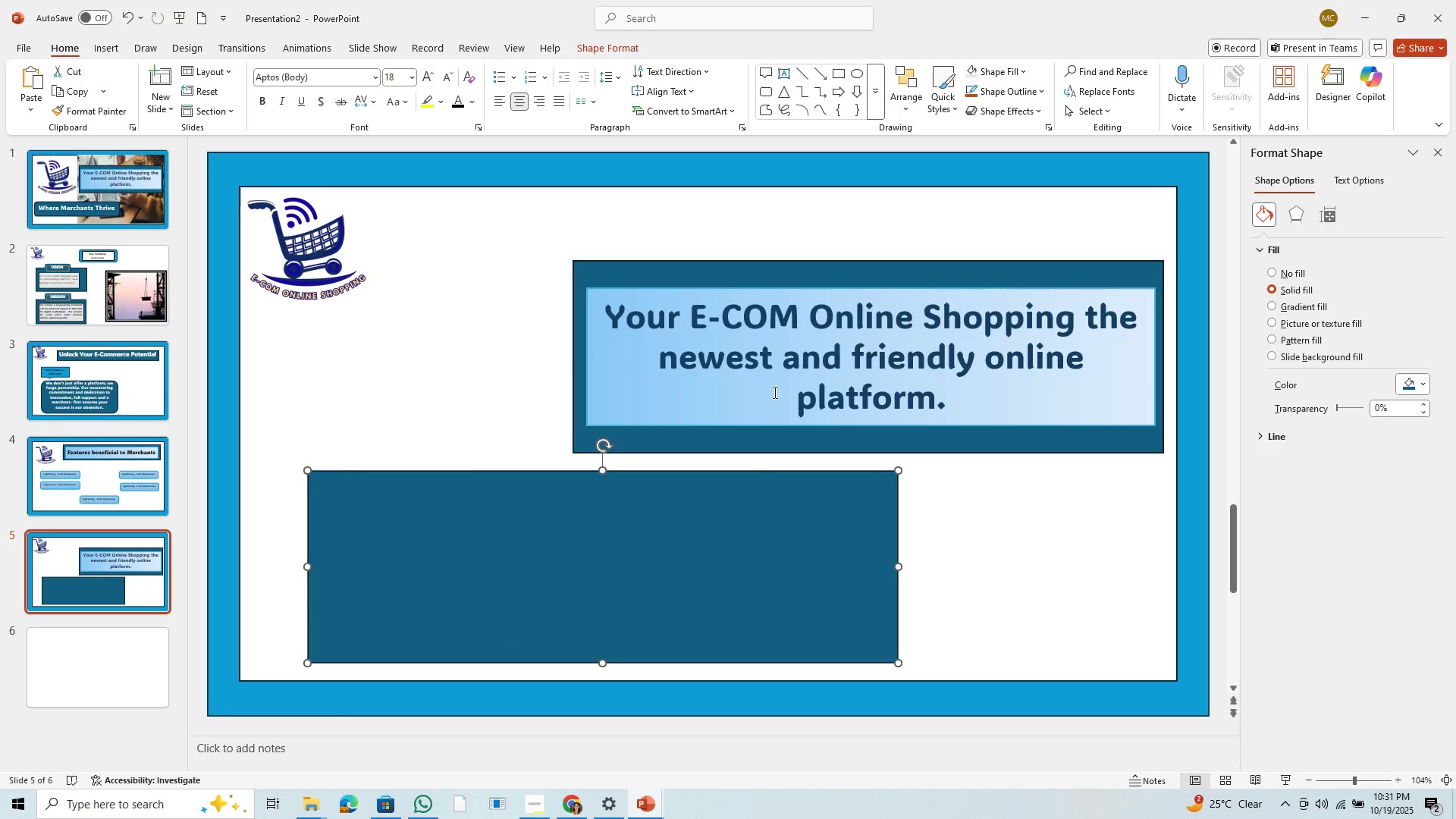 
left_click([706, 389])
 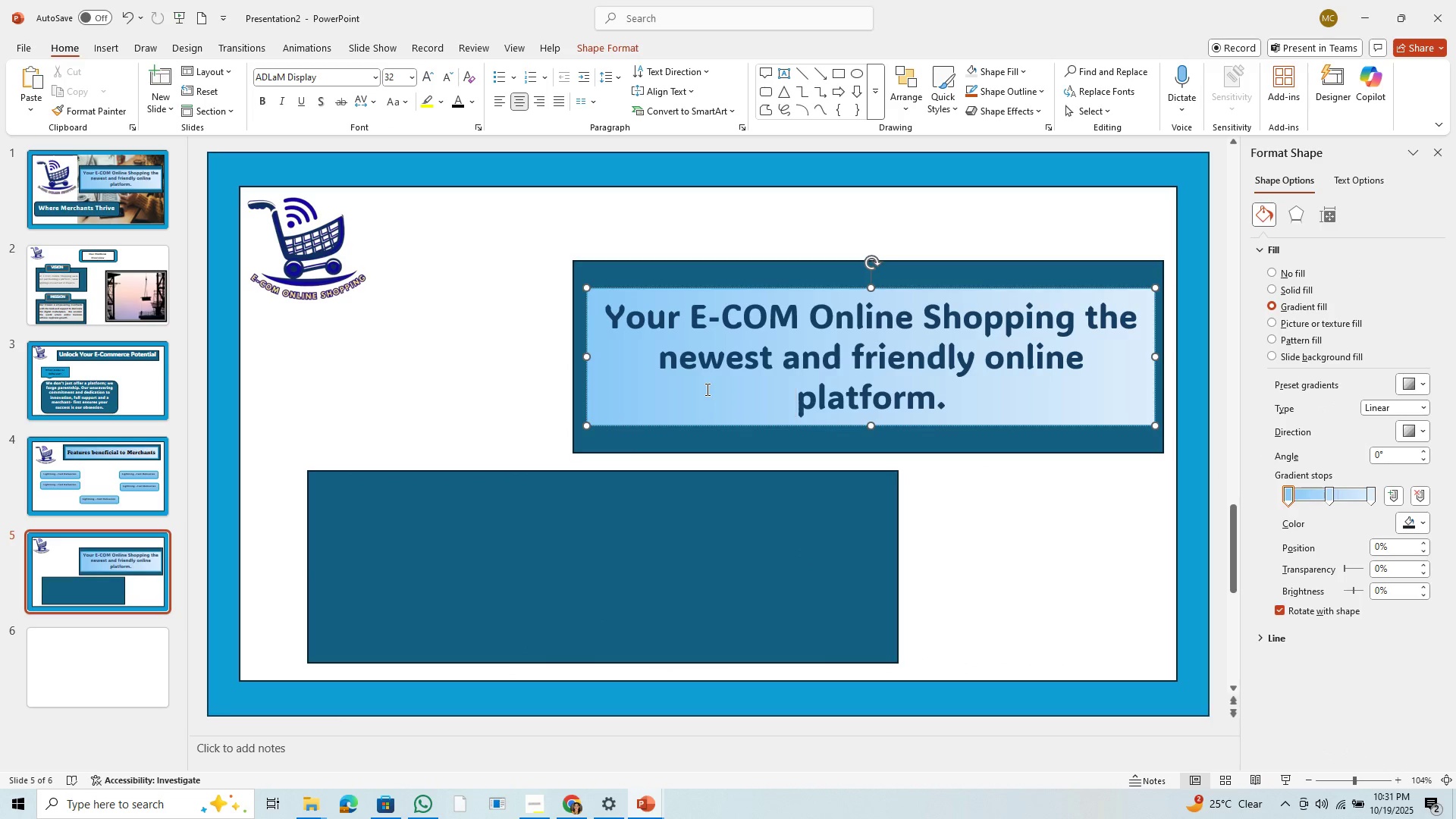 
key(Control+V)
 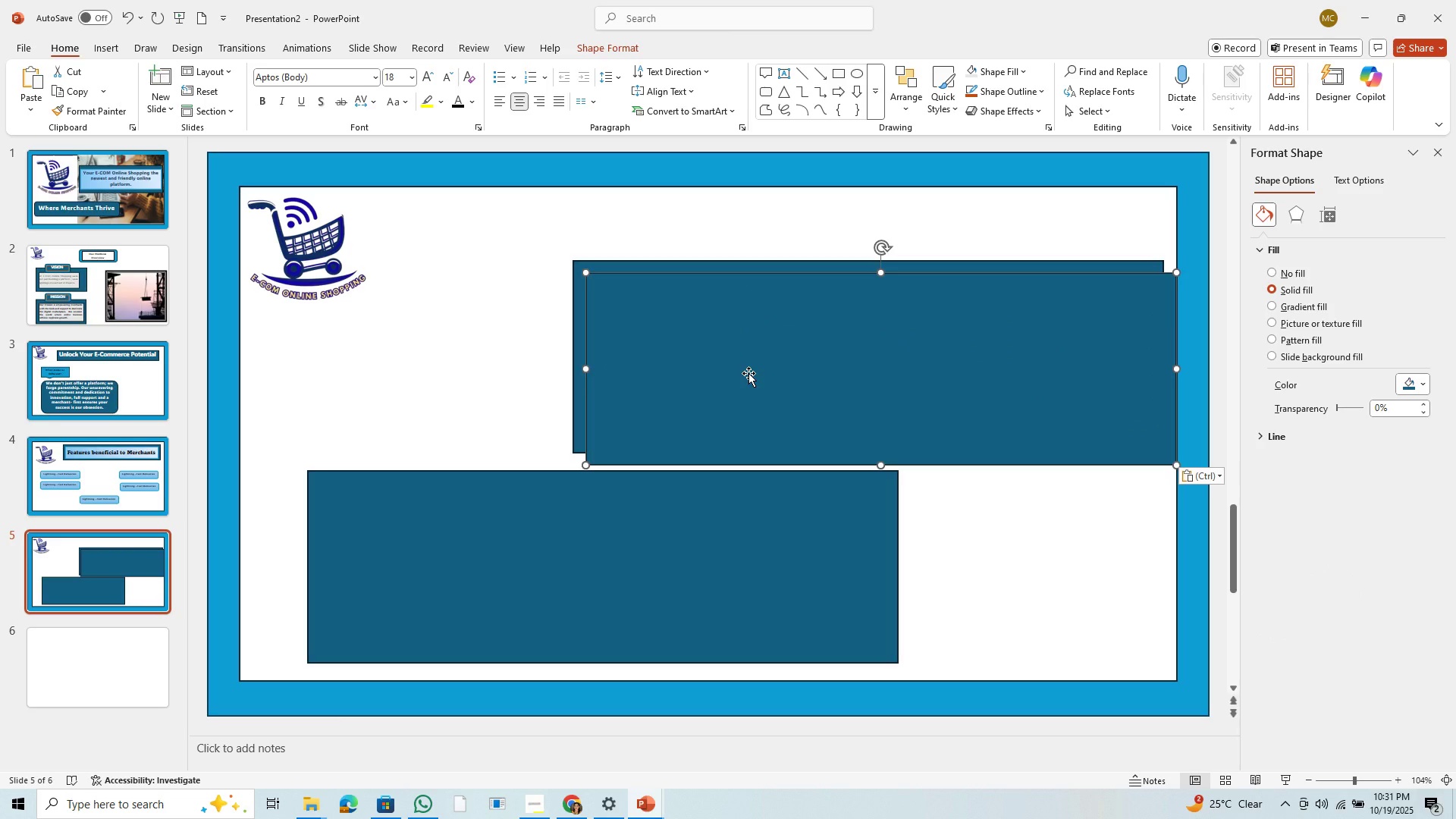 
key(Backspace)
 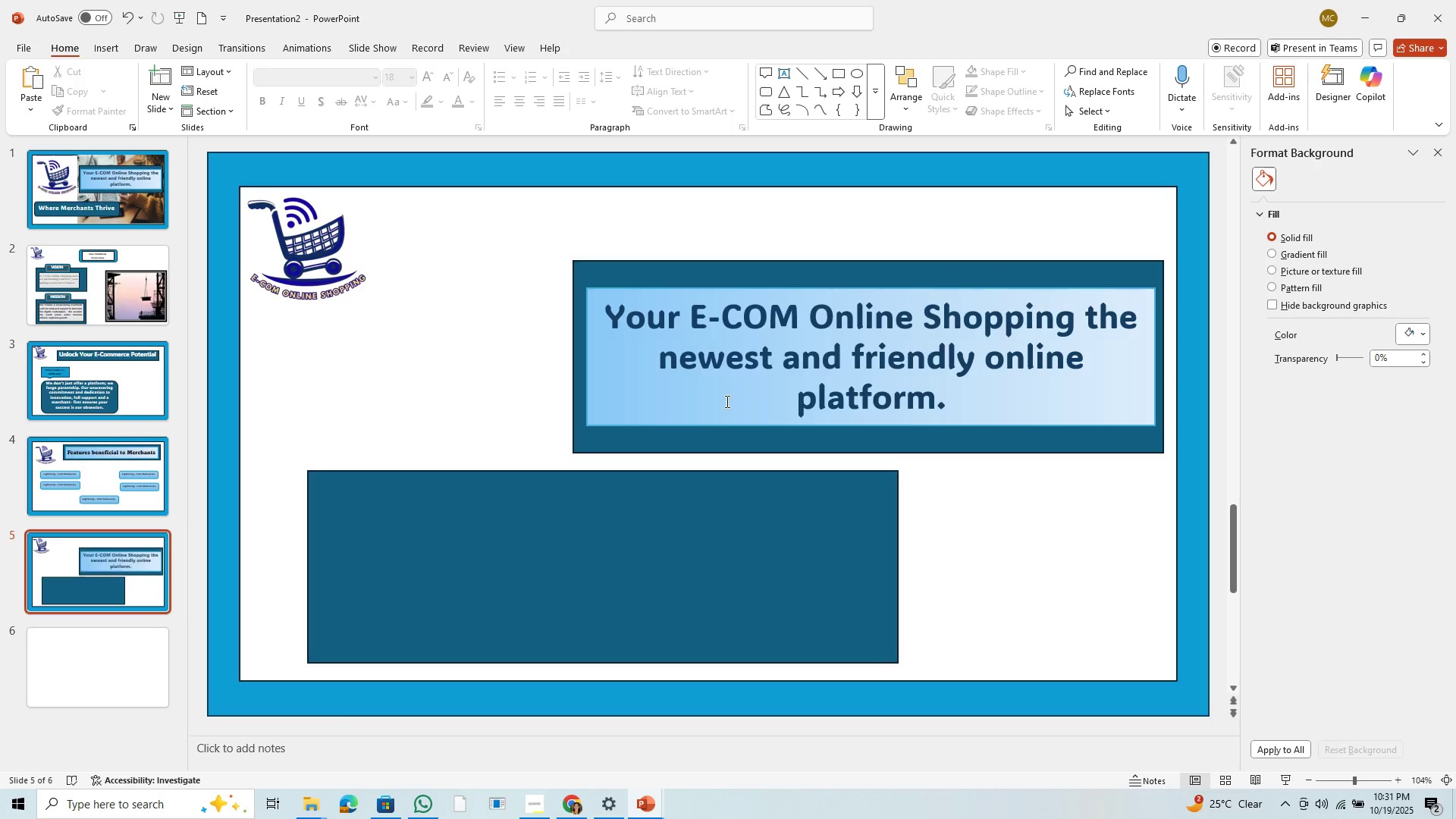 
left_click([726, 401])
 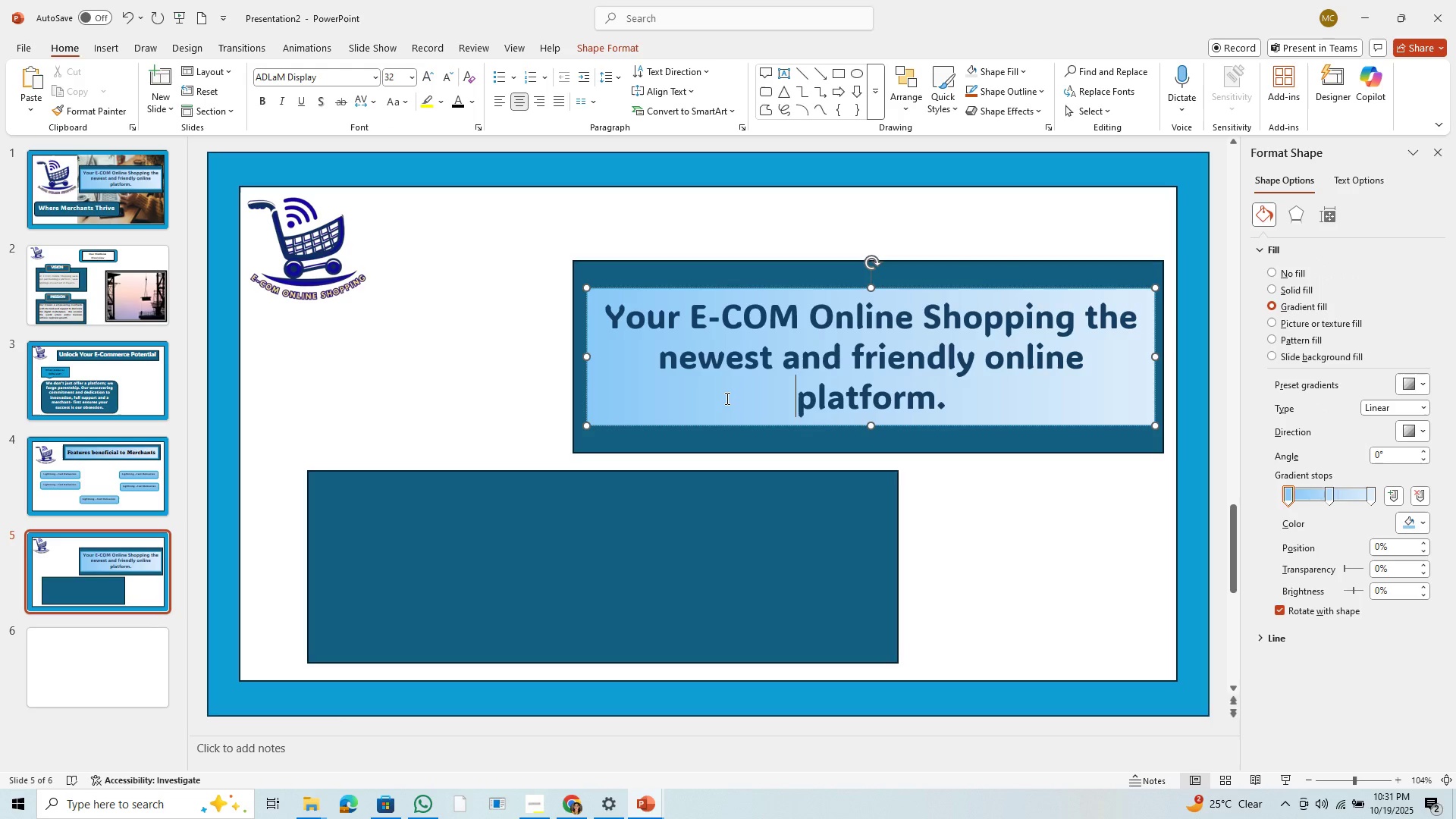 
key(Control+C)
 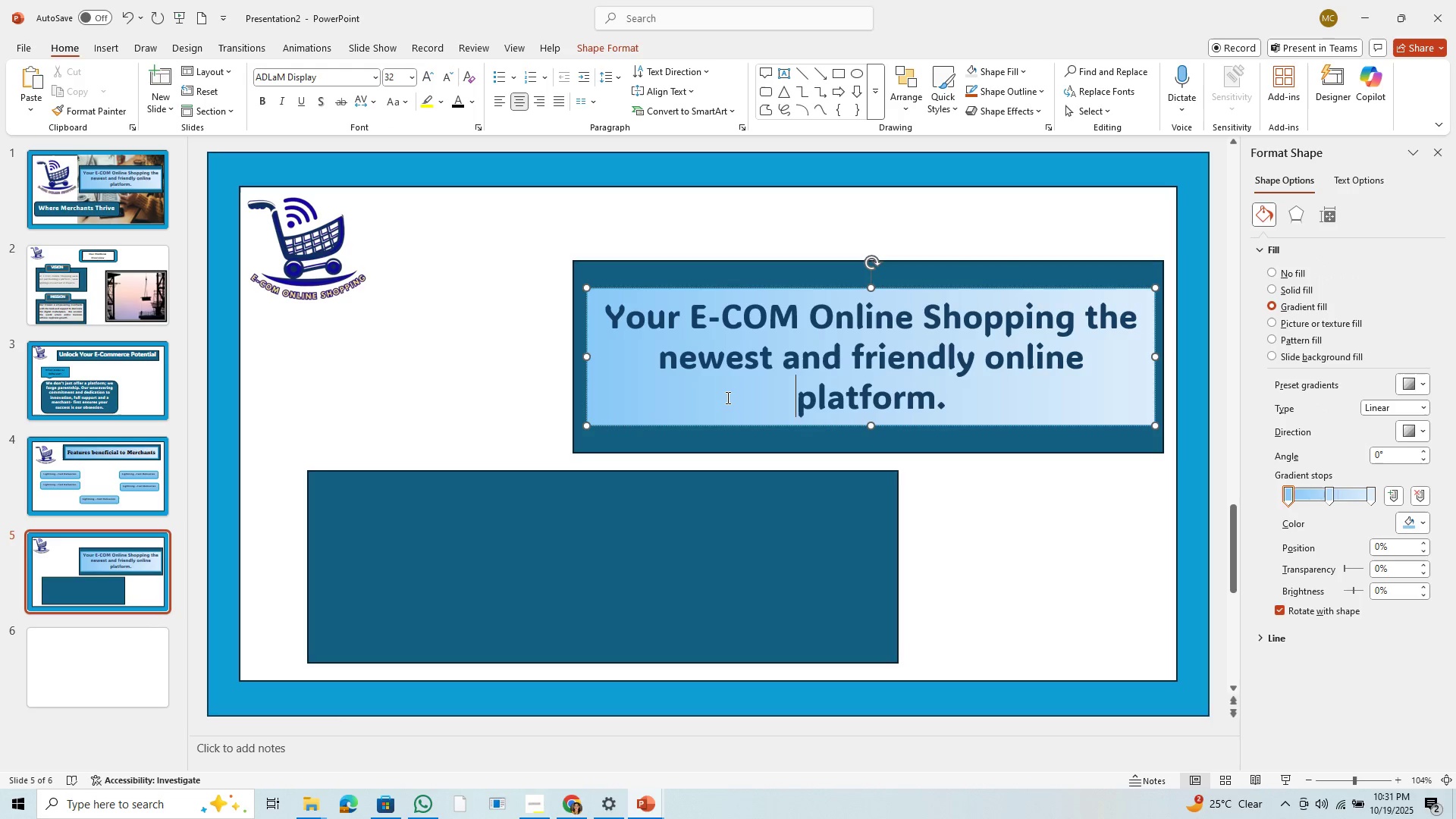 
left_click([726, 397])
 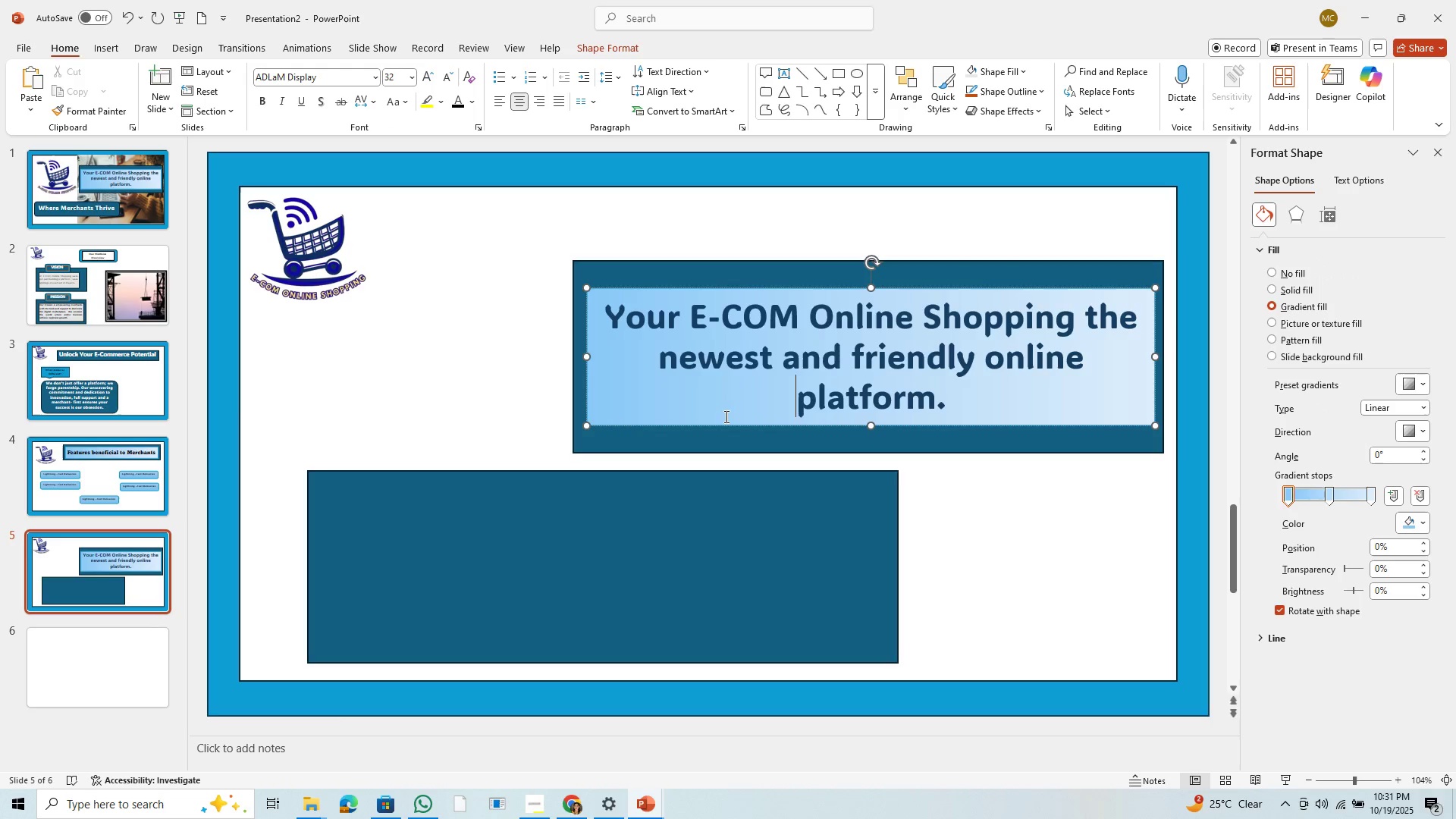 
left_click([725, 425])
 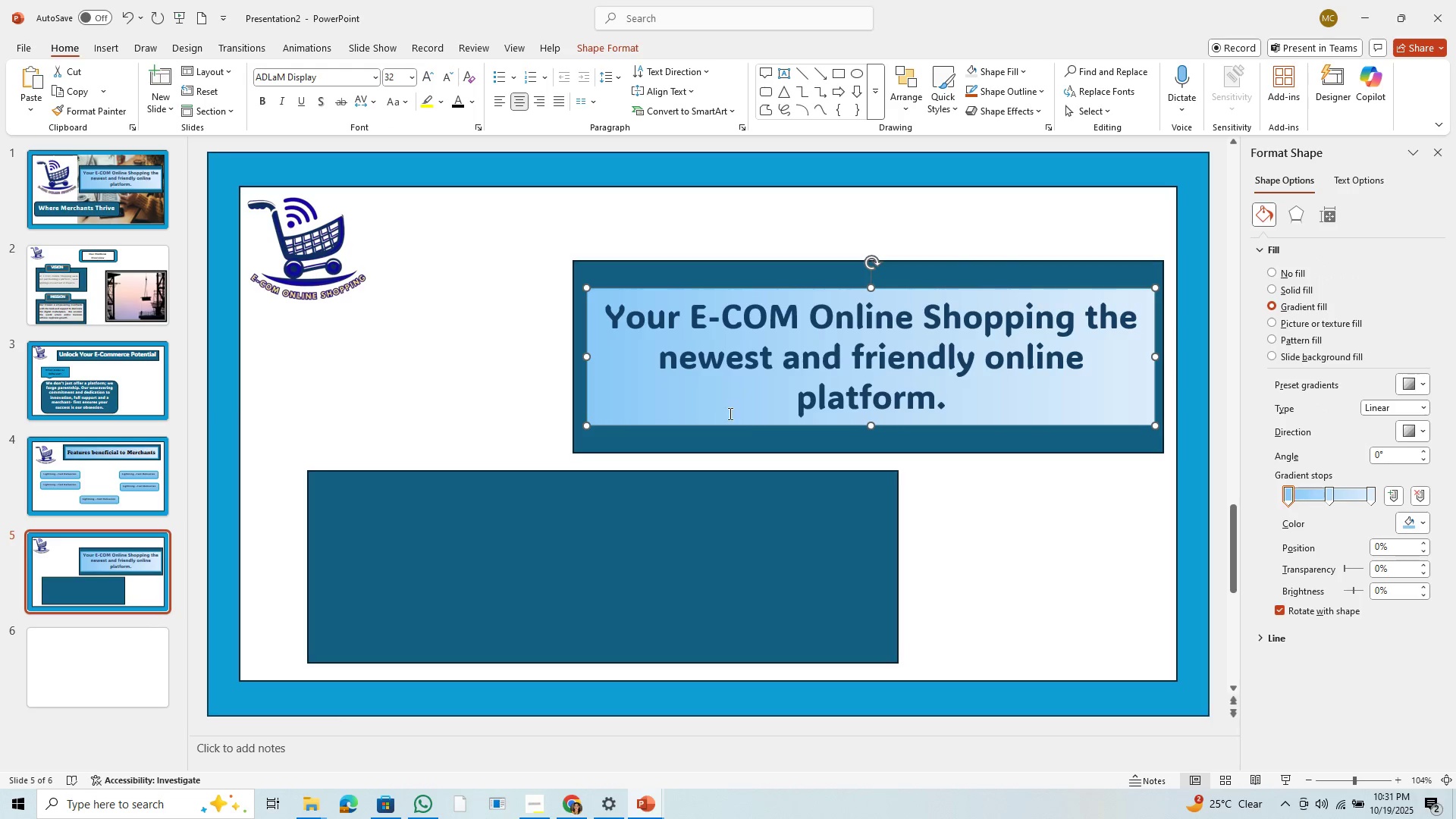 
left_click([730, 412])
 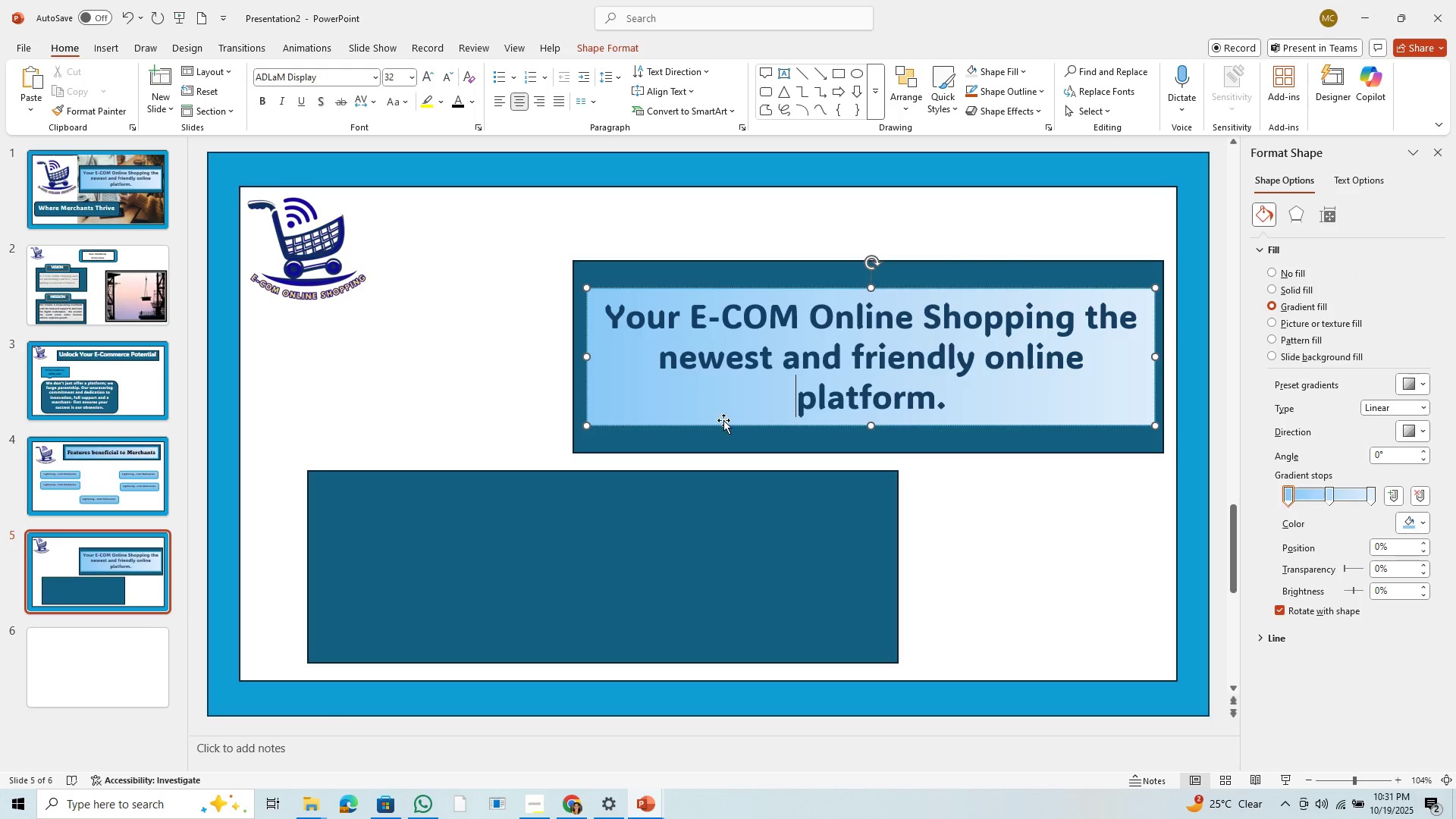 
left_click([723, 420])
 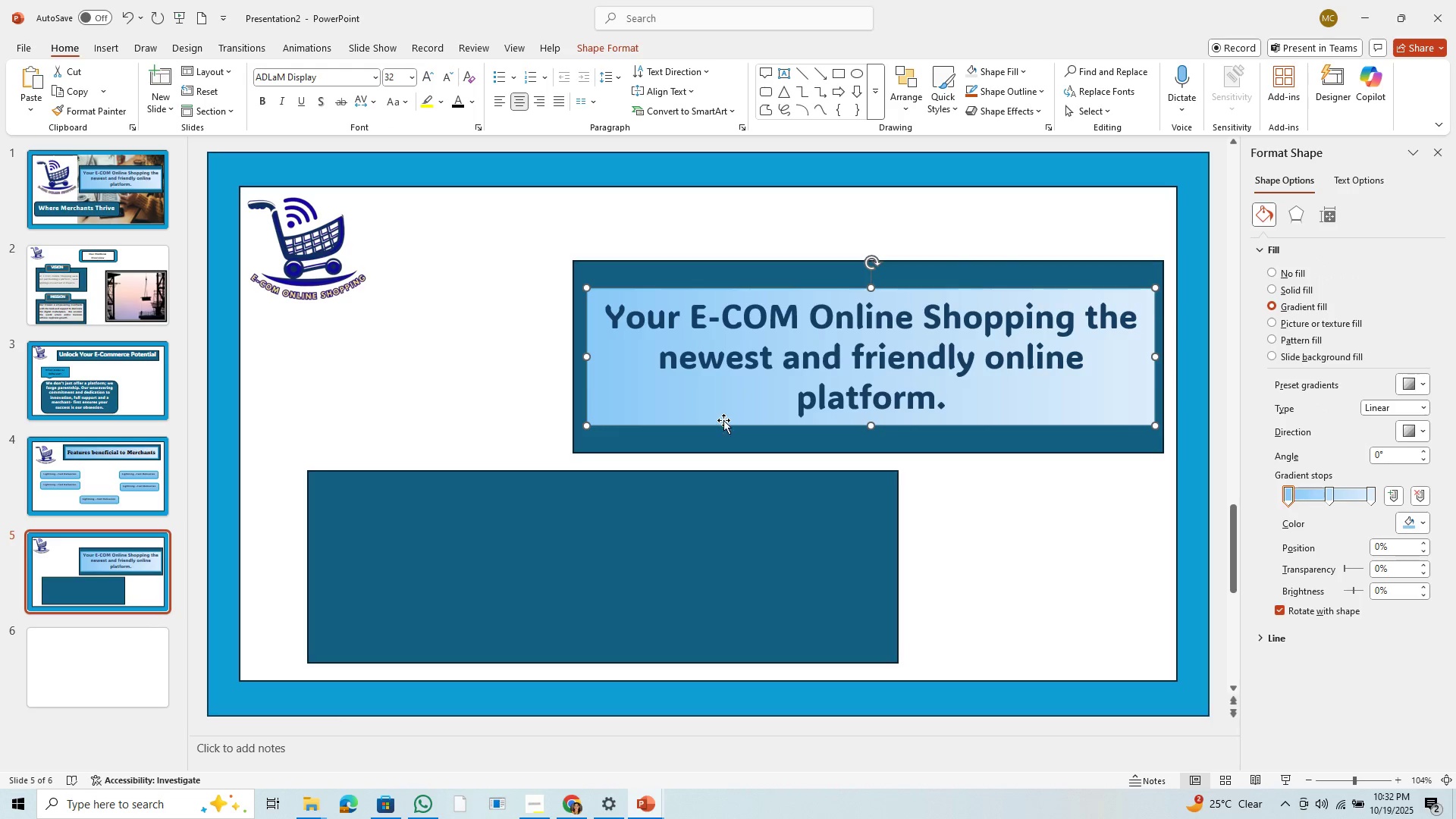 
key(Control+C)
 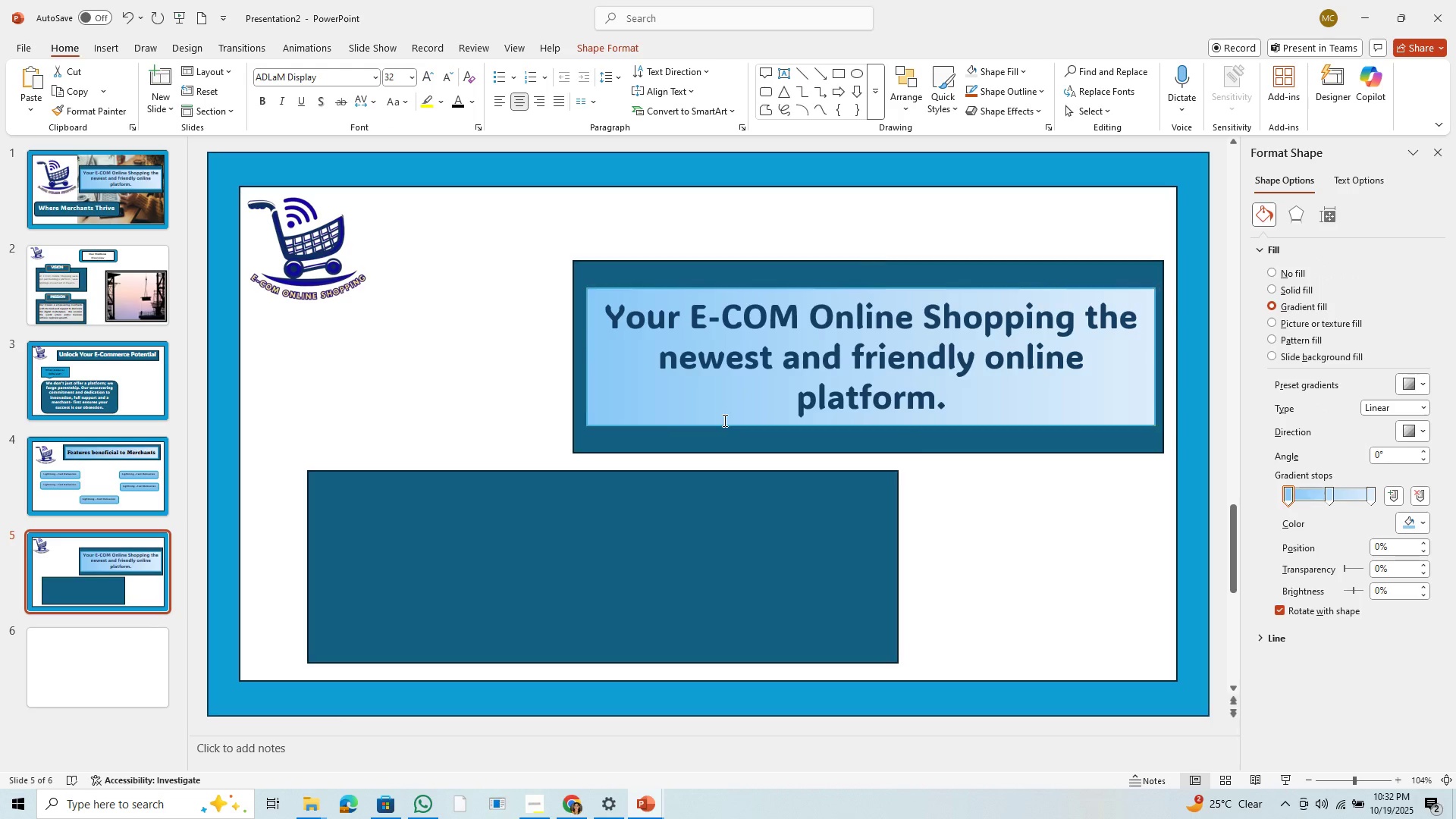 
key(Control+V)
 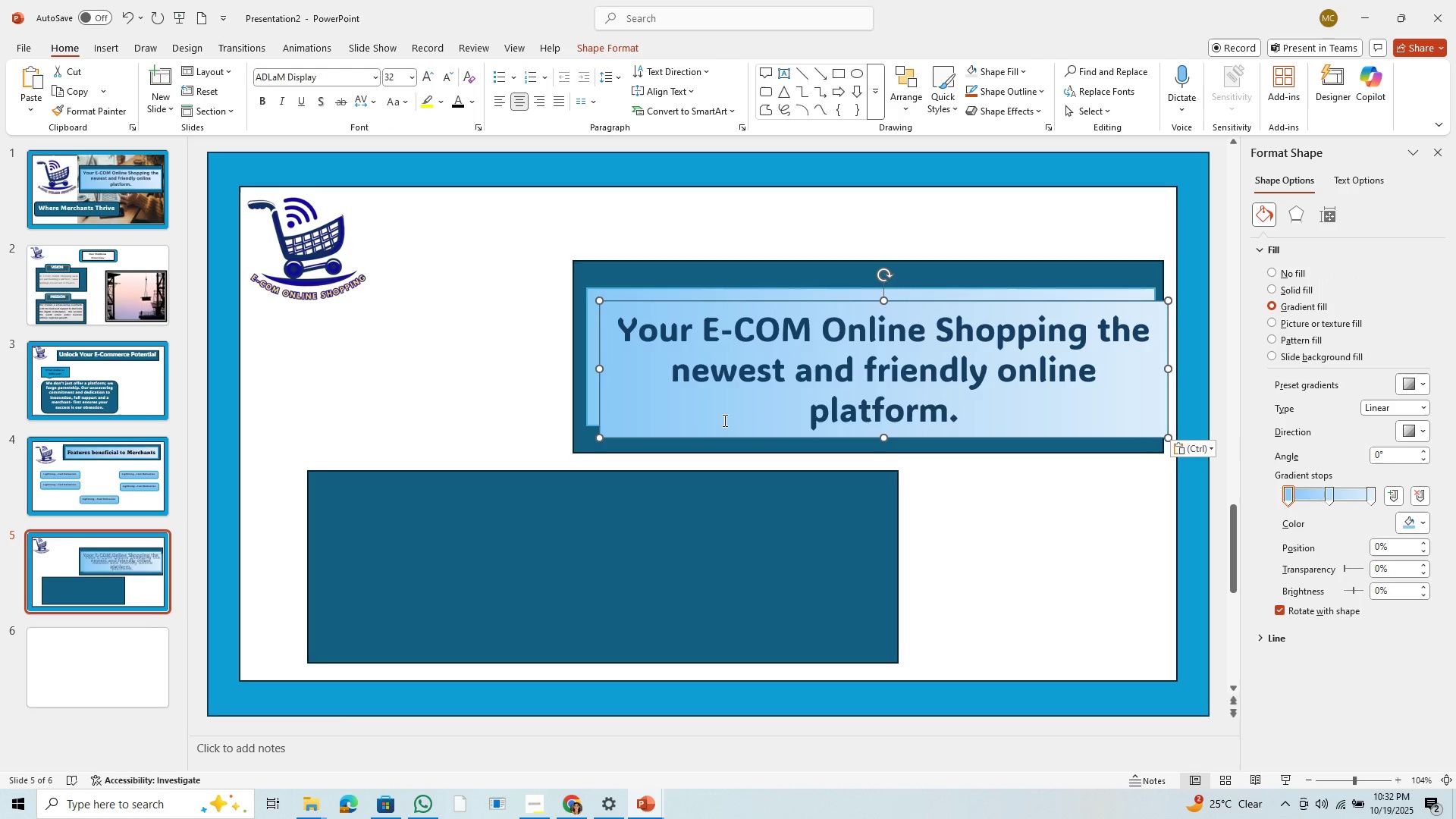 
left_click_drag(start_coordinate=[723, 420], to_coordinate=[670, 526])
 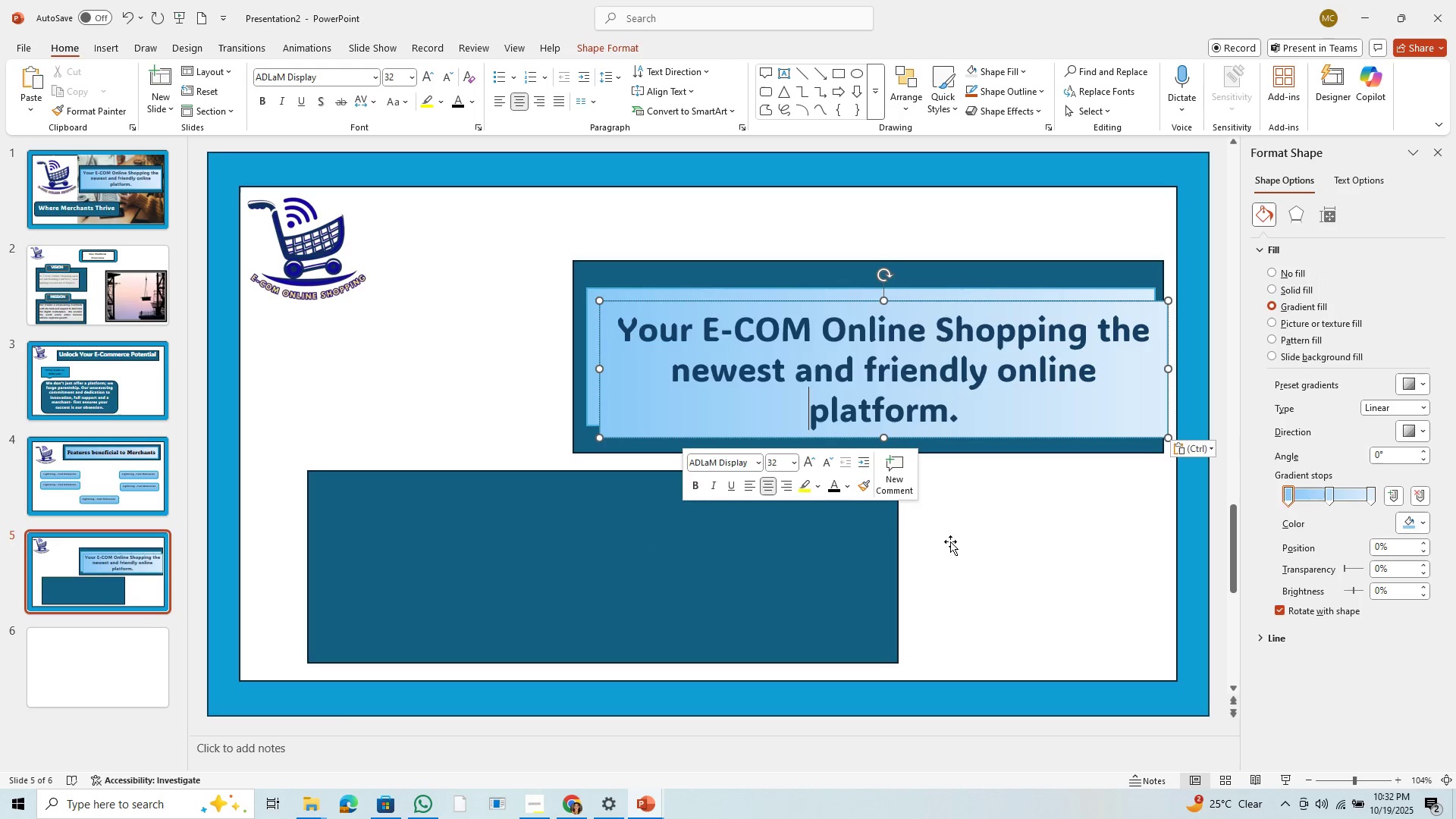 
left_click([975, 573])
 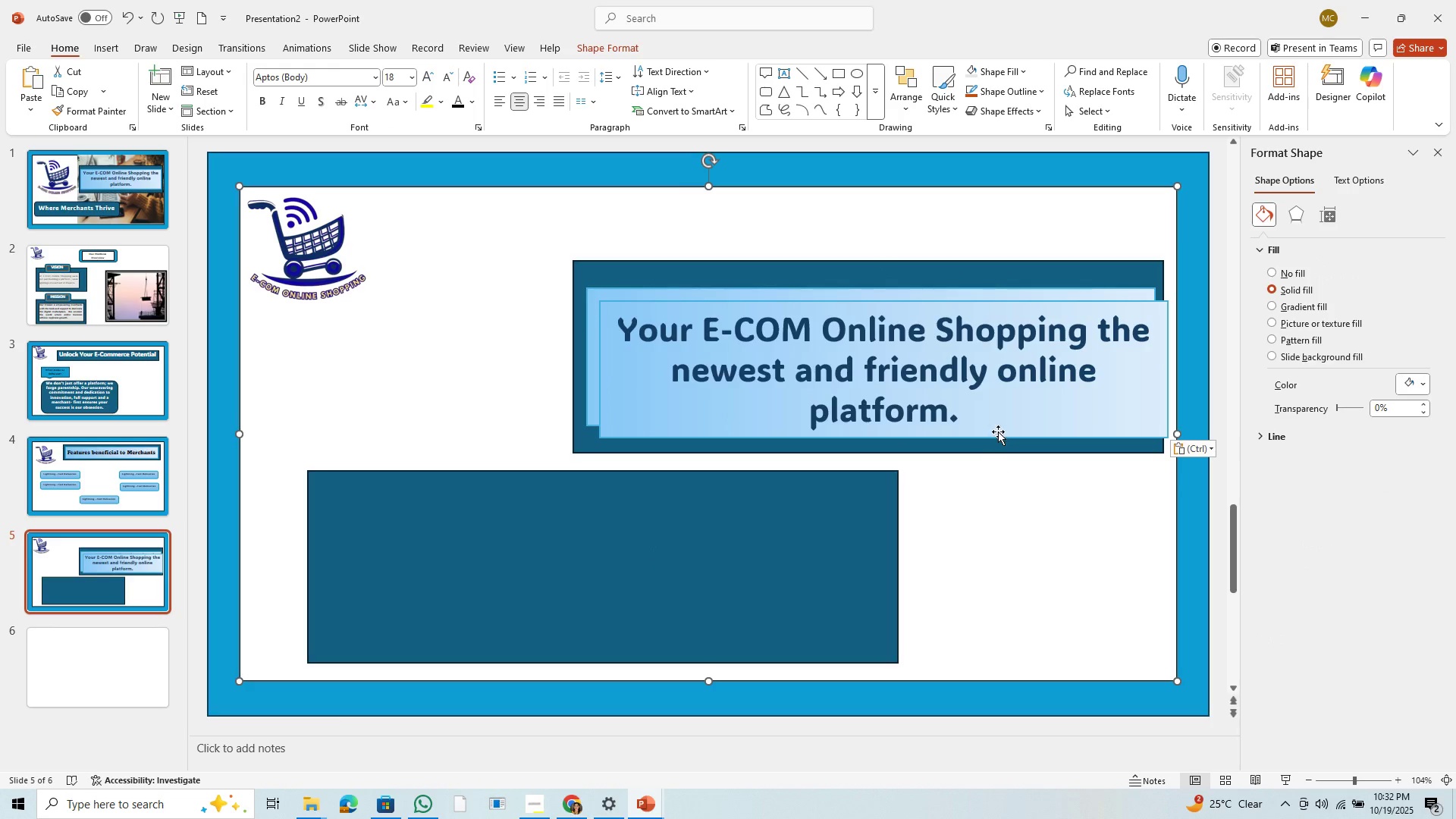 
left_click_drag(start_coordinate=[998, 419], to_coordinate=[907, 472])
 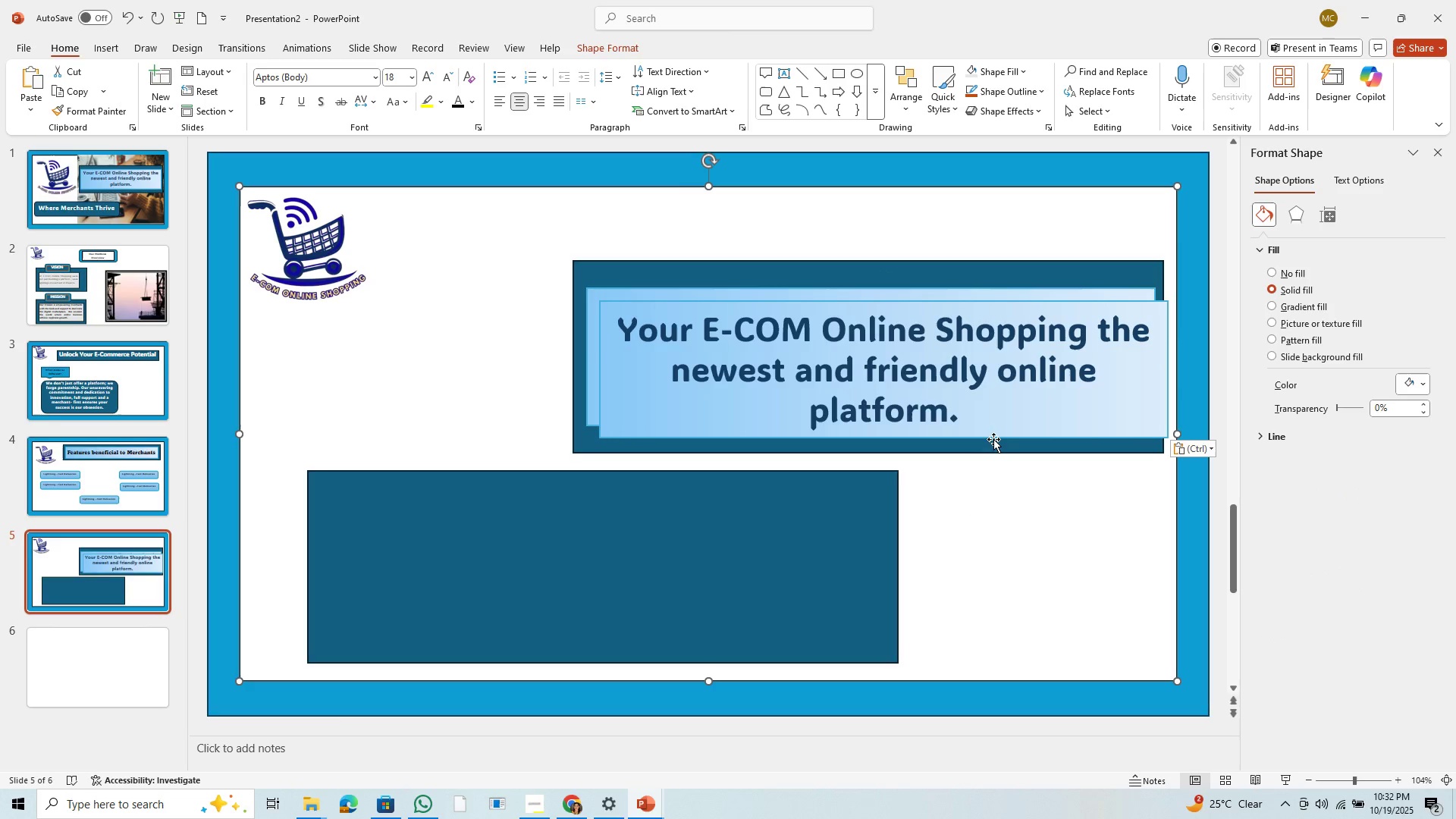 
left_click_drag(start_coordinate=[994, 438], to_coordinate=[703, 621])
 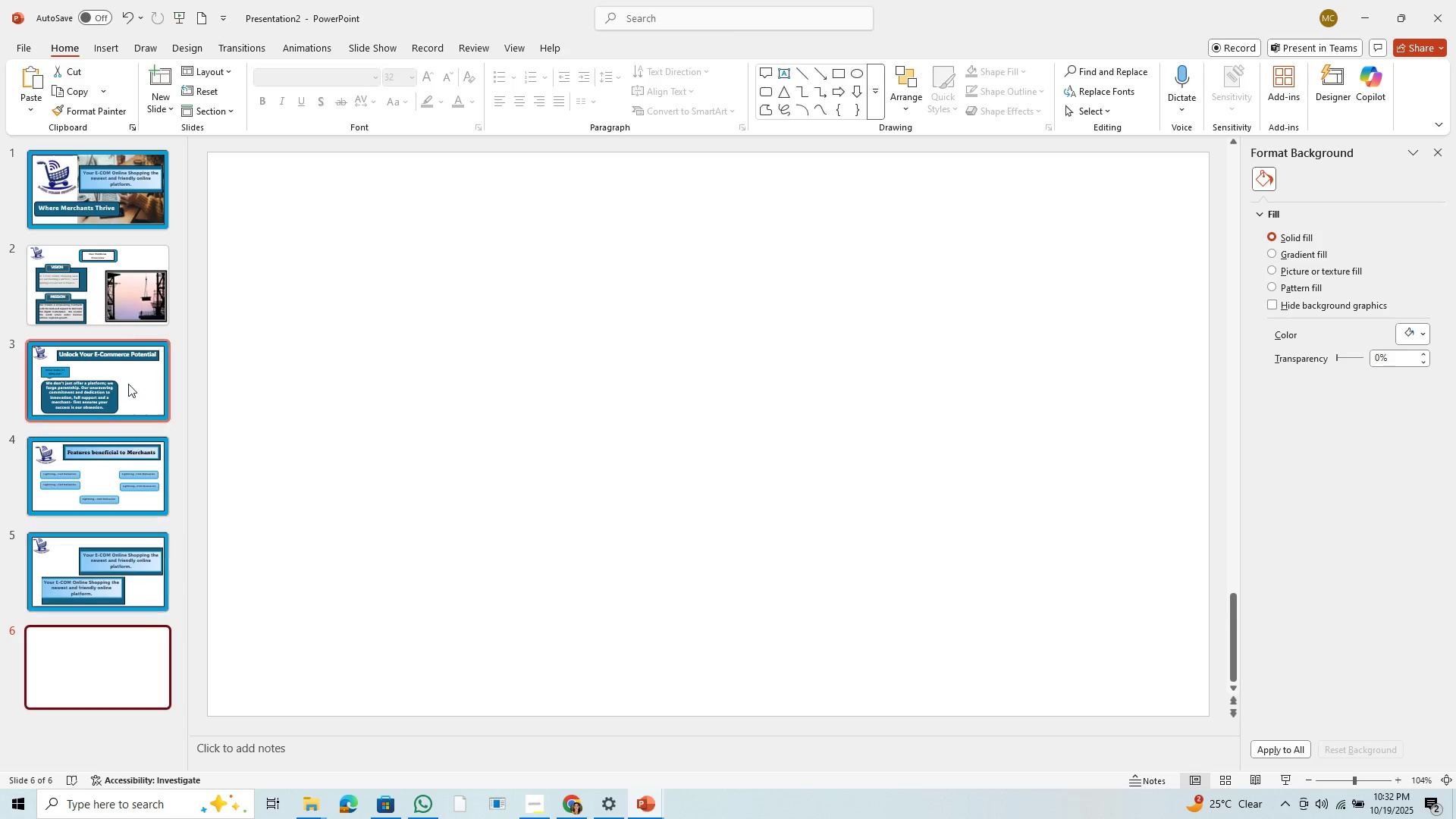 
left_click([135, 200])
 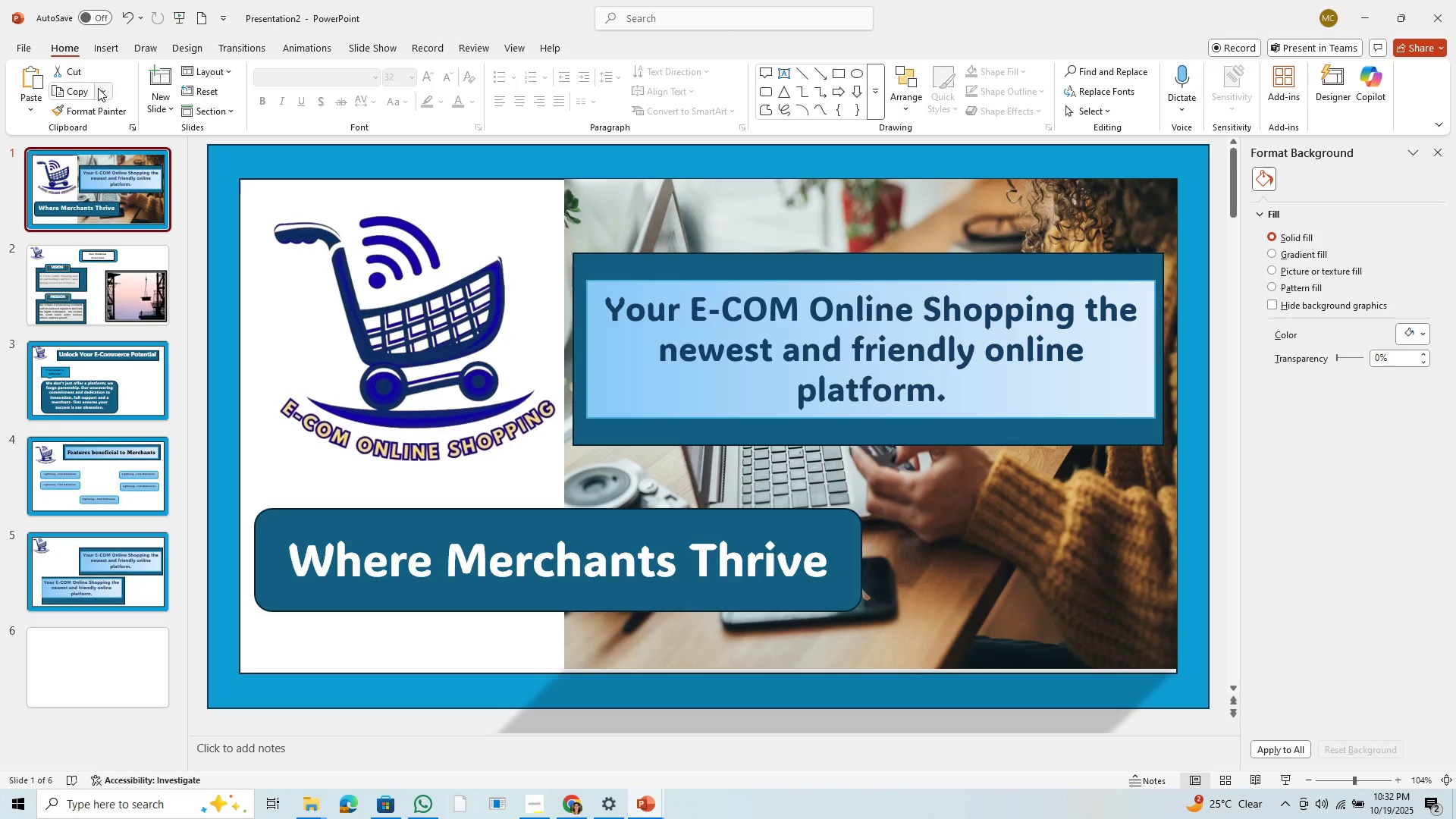 
left_click([81, 96])
 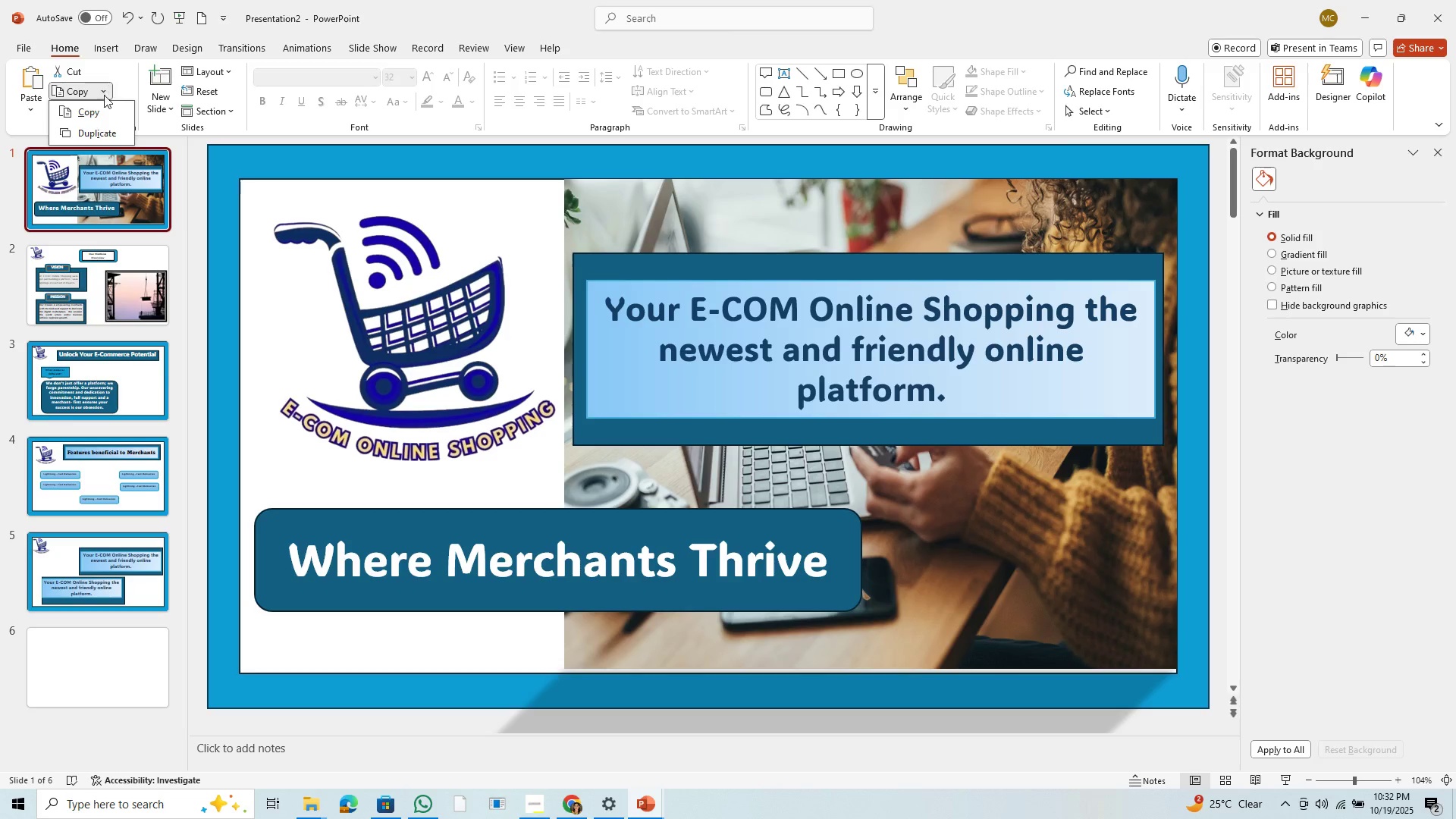 
left_click([102, 126])
 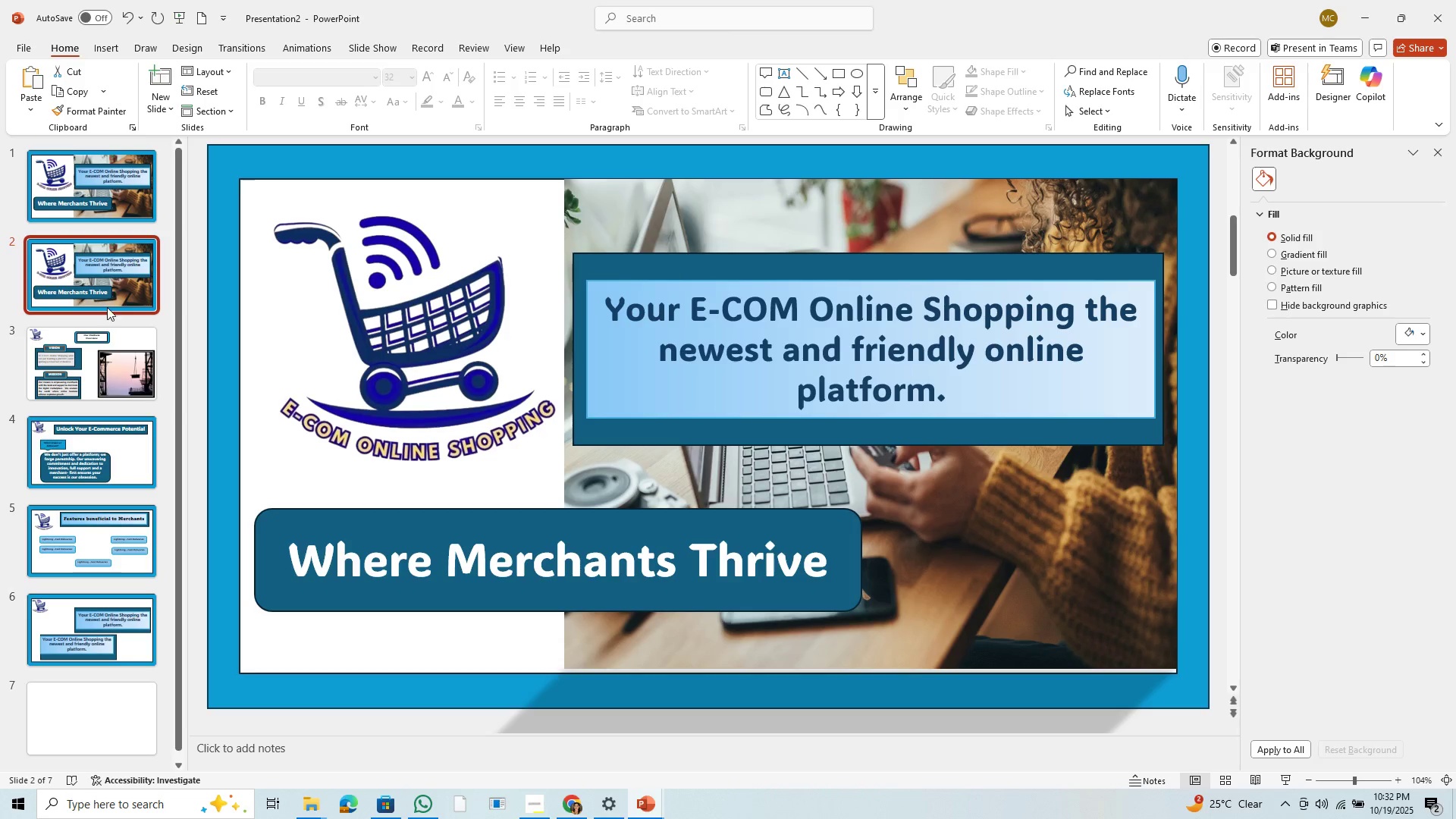 
left_click_drag(start_coordinate=[123, 294], to_coordinate=[121, 649])
 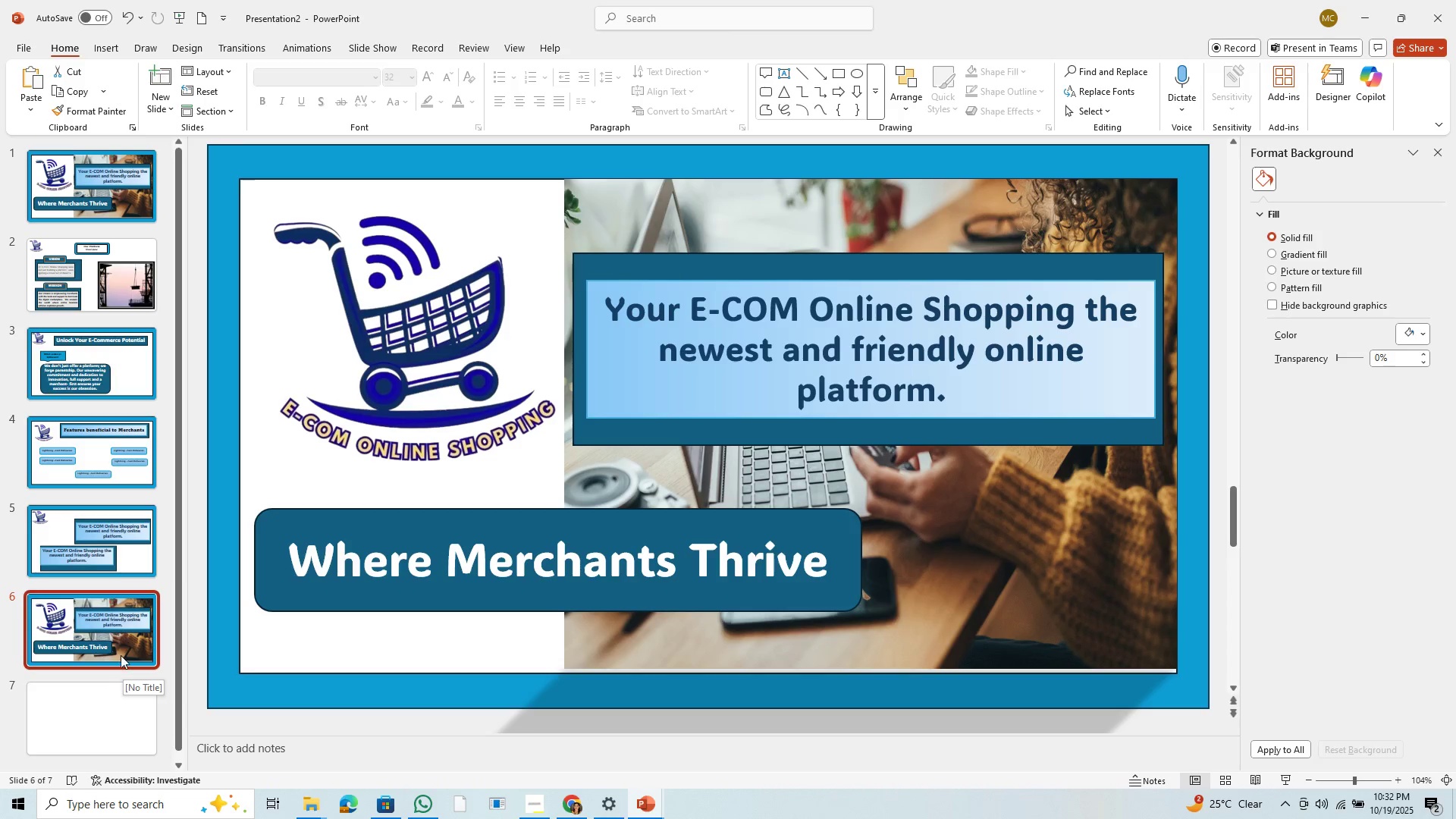 
left_click([121, 655])
 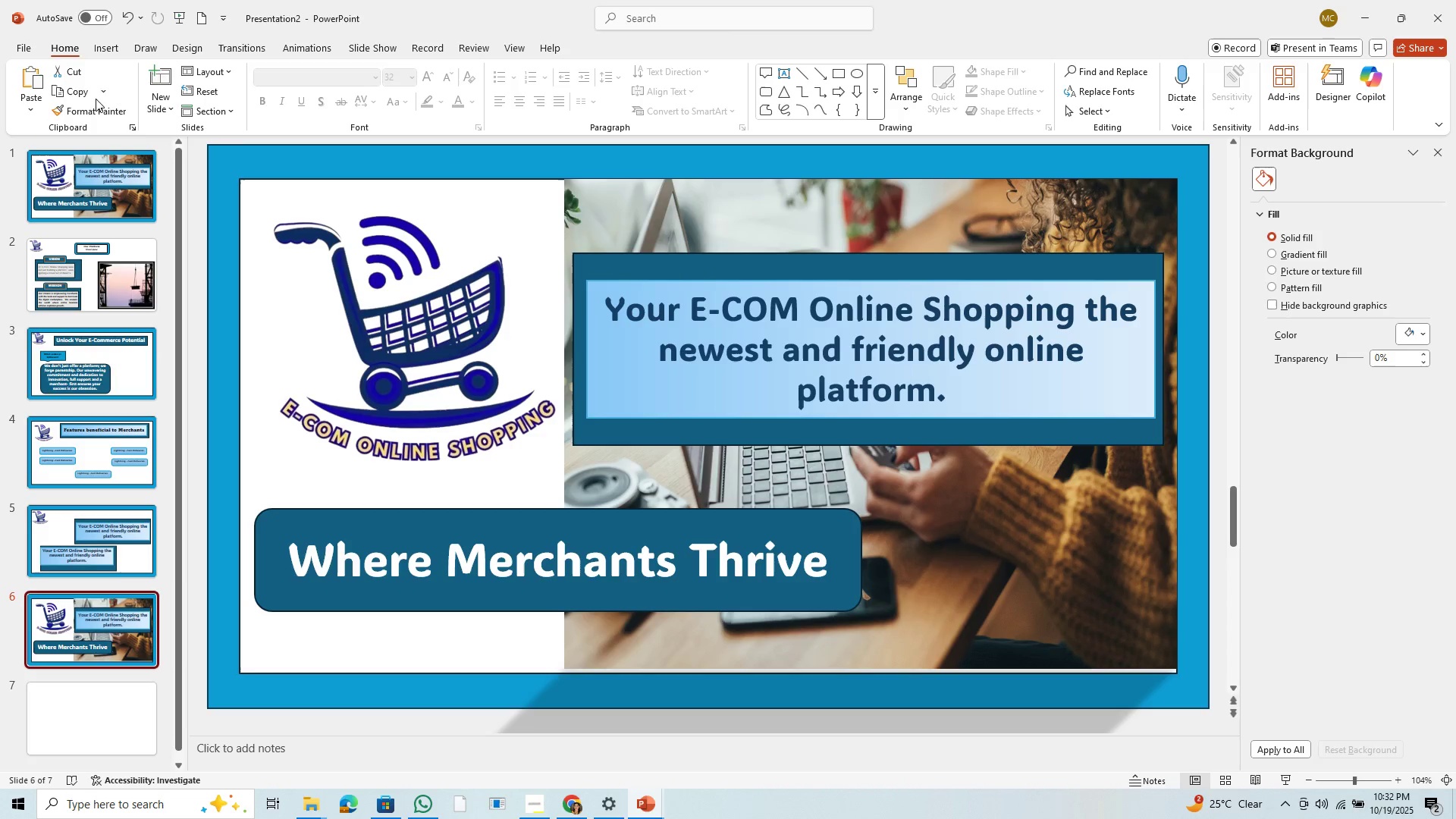 
left_click([103, 89])
 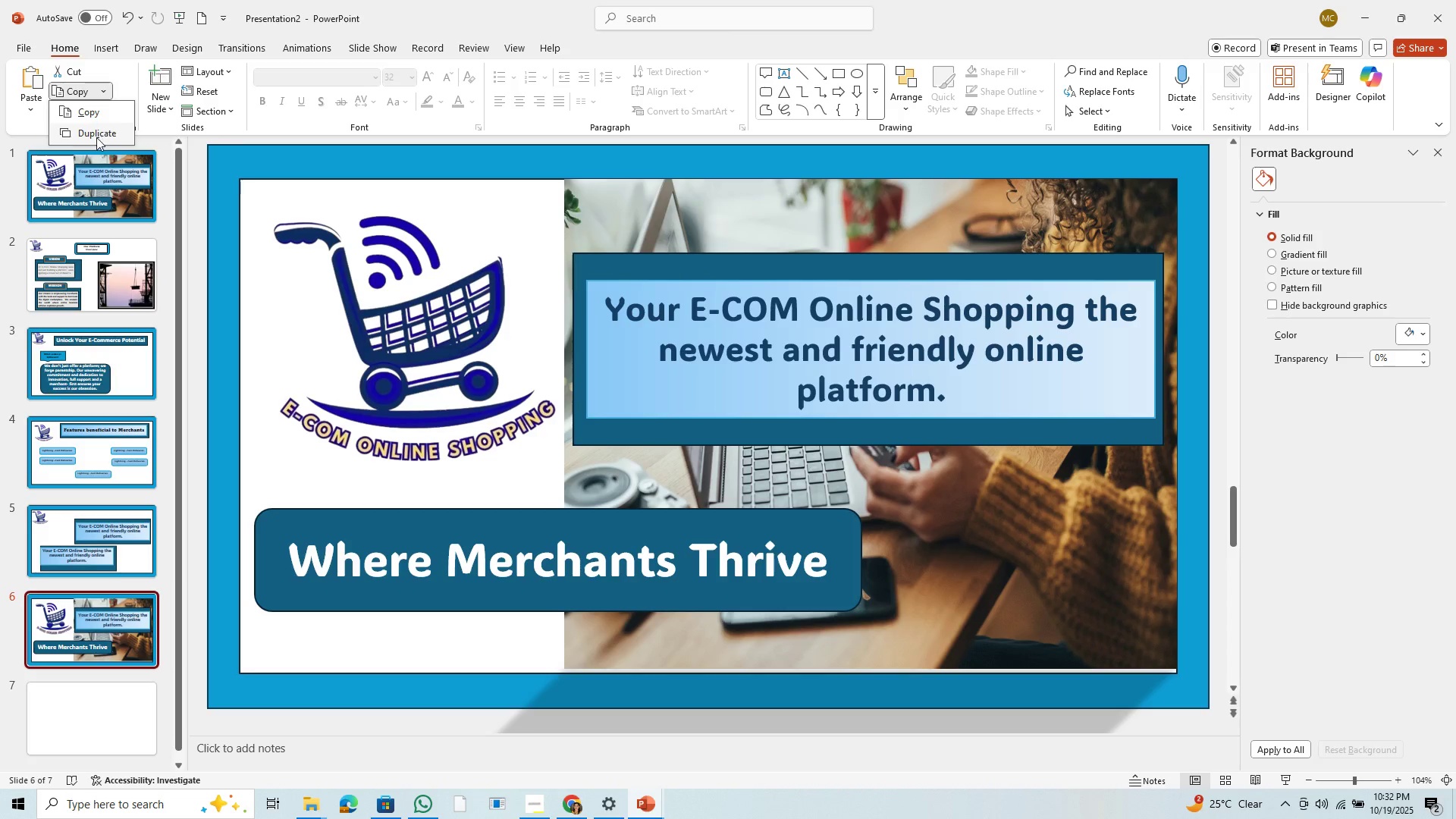 
left_click([96, 137])
 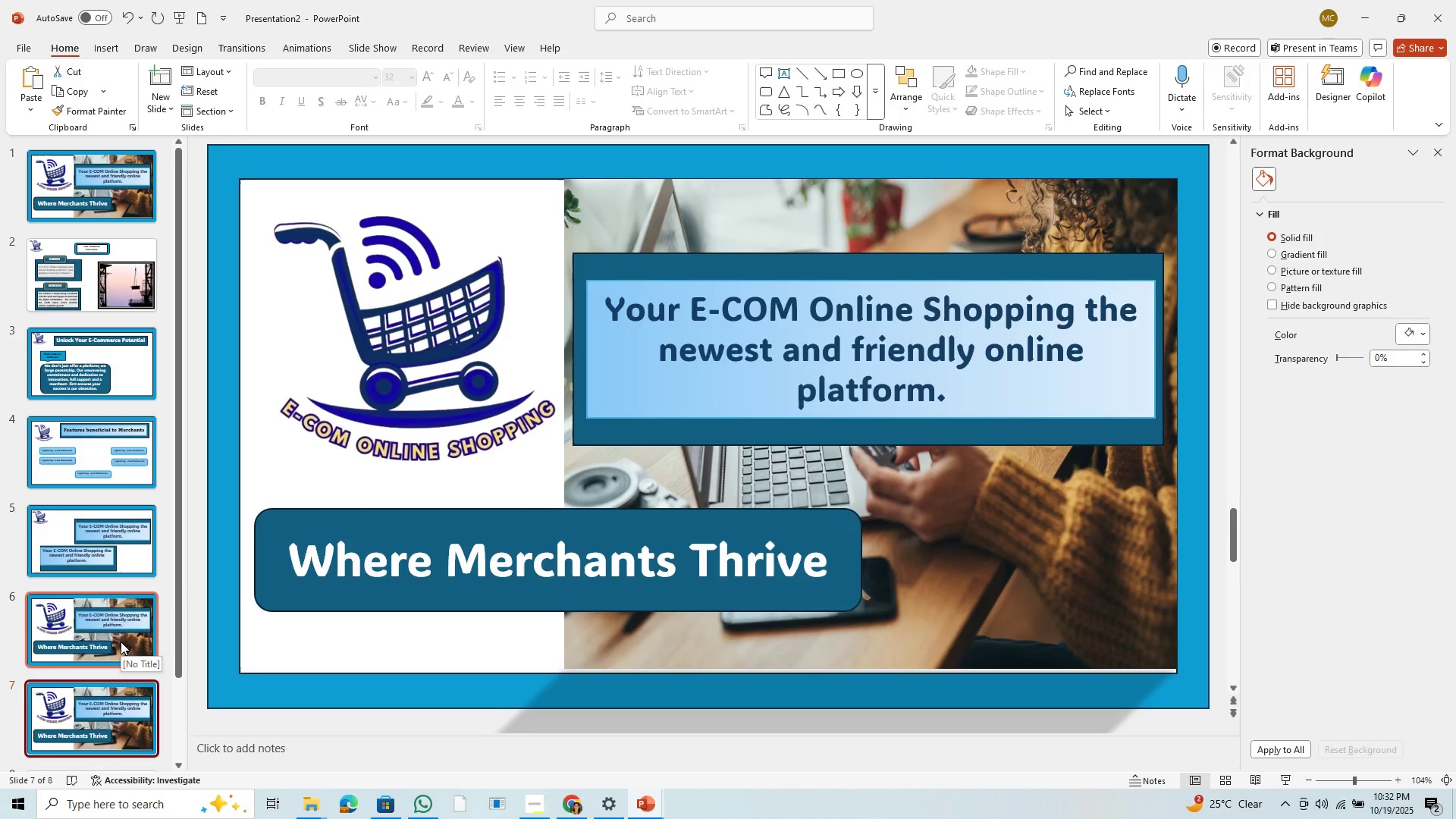 
left_click([124, 660])
 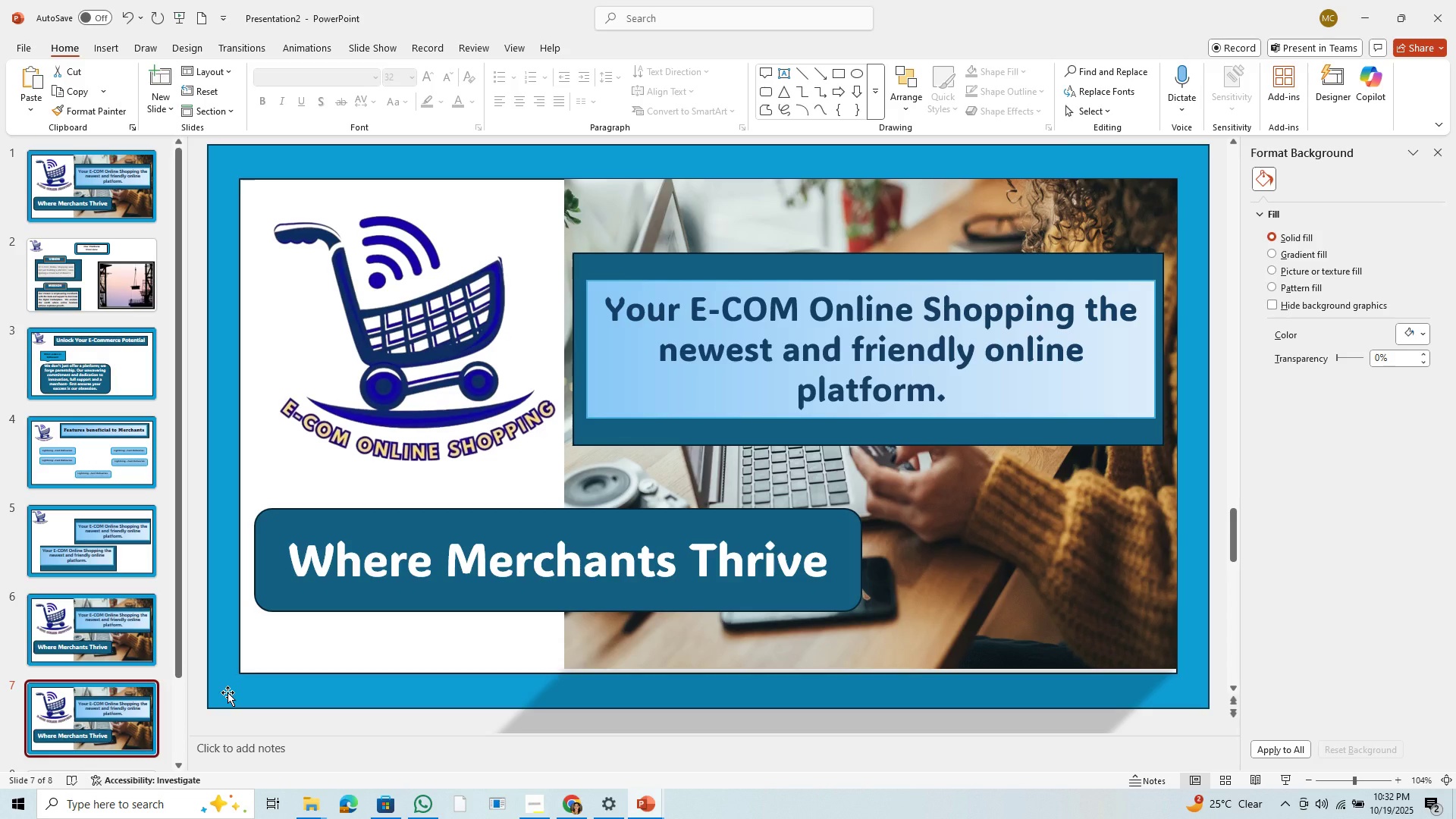 
wait(6.41)
 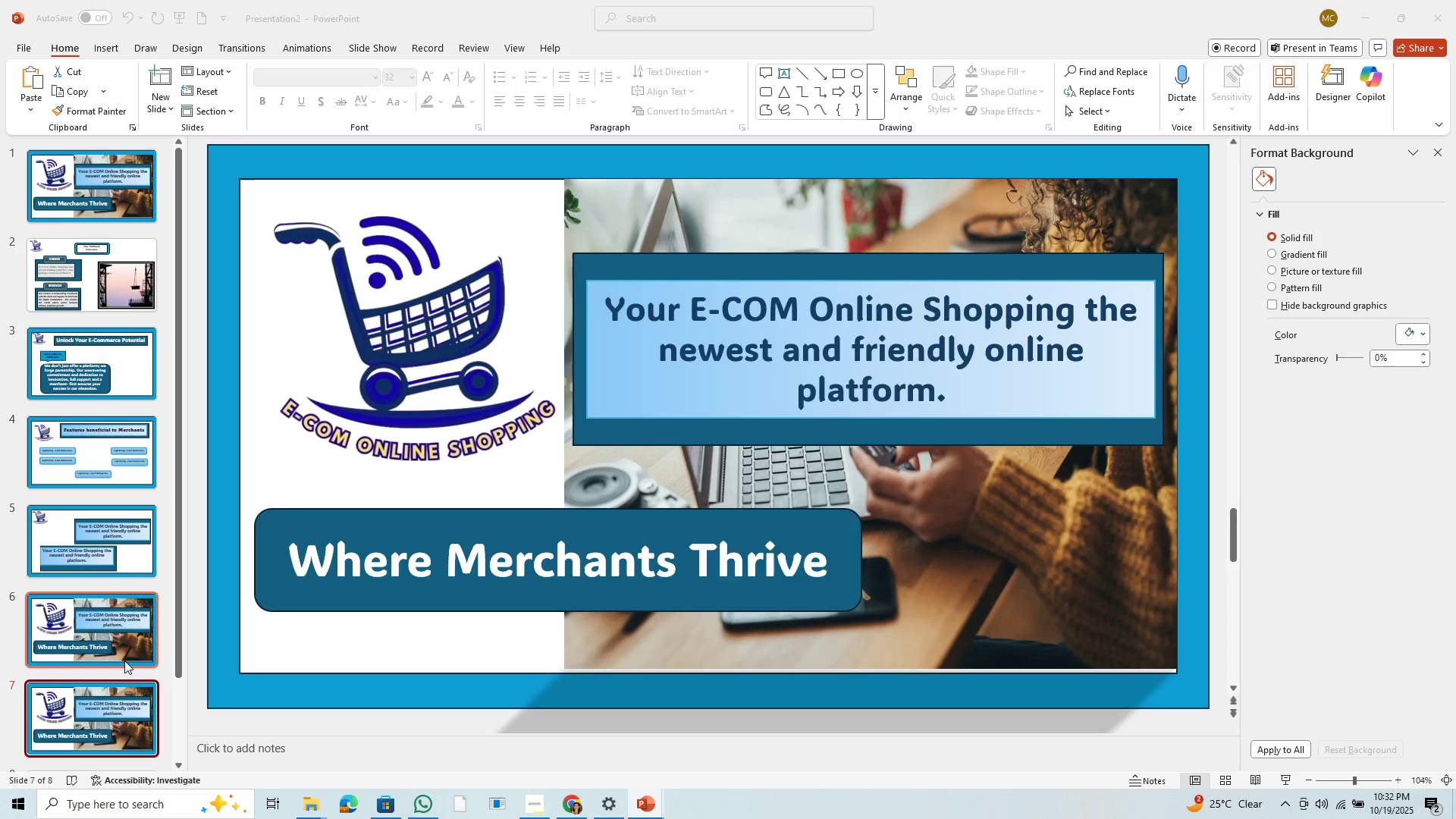 
left_click([129, 613])
 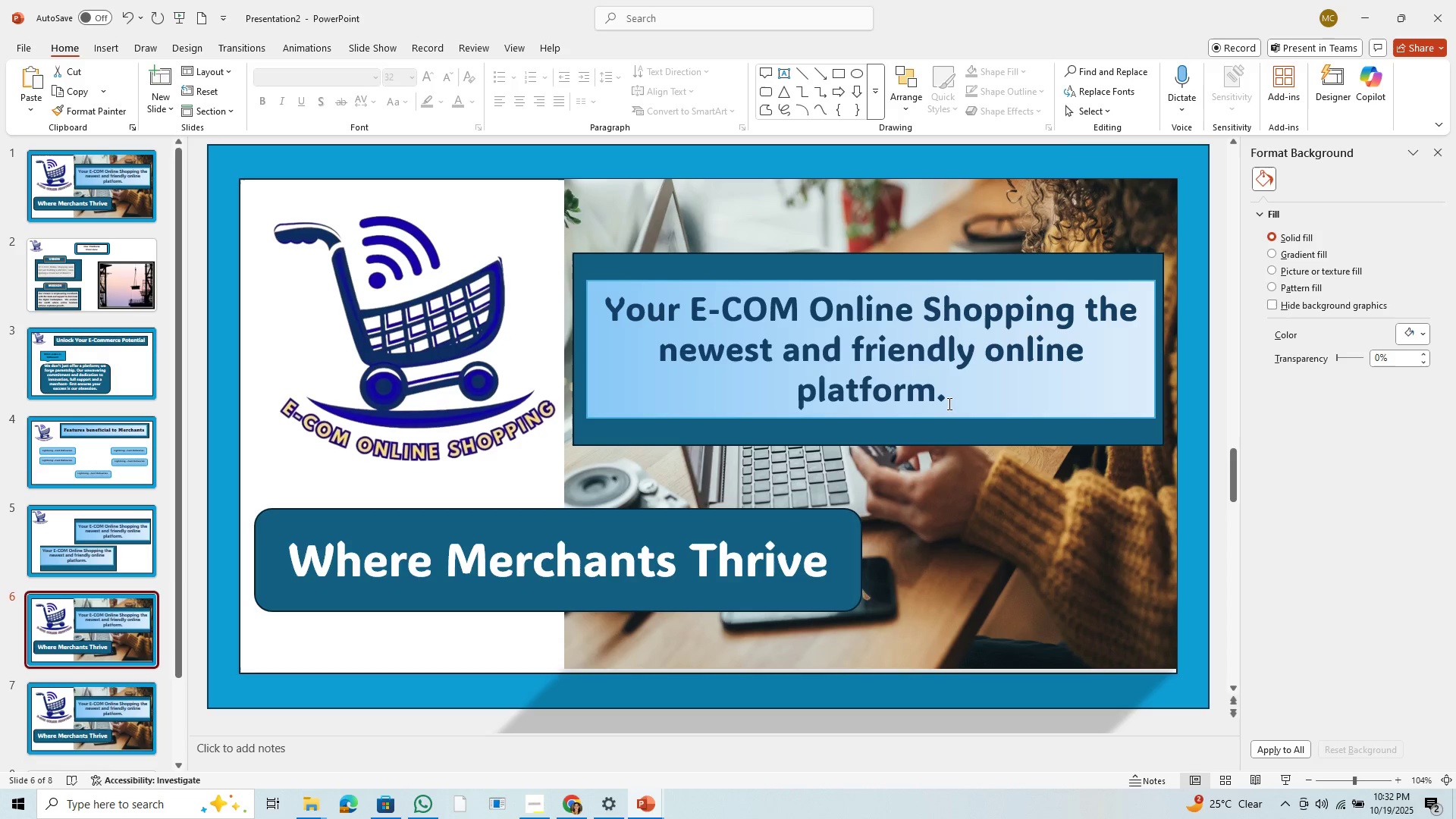 
left_click_drag(start_coordinate=[959, 394], to_coordinate=[640, 318])
 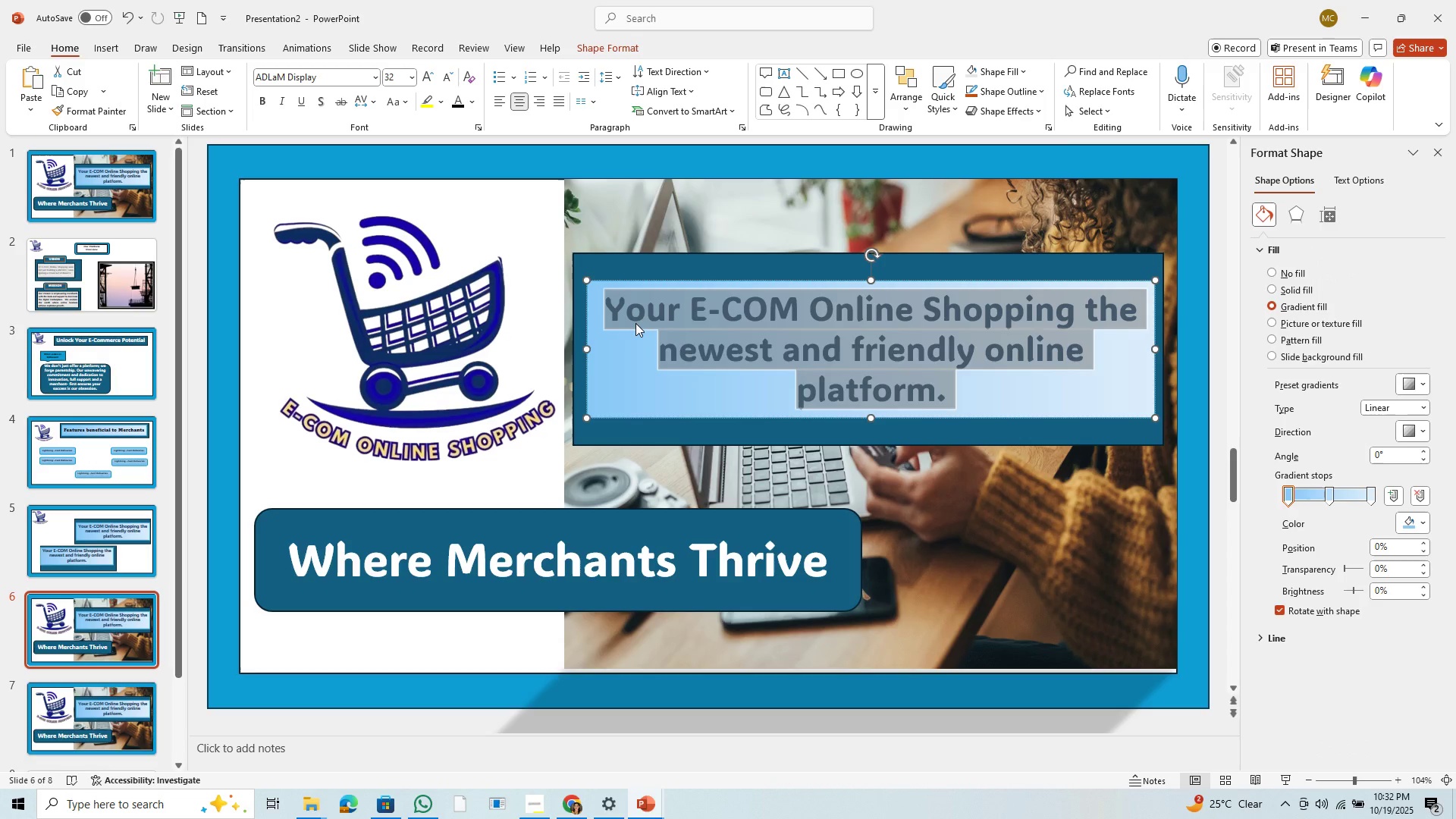 
type(UN)
 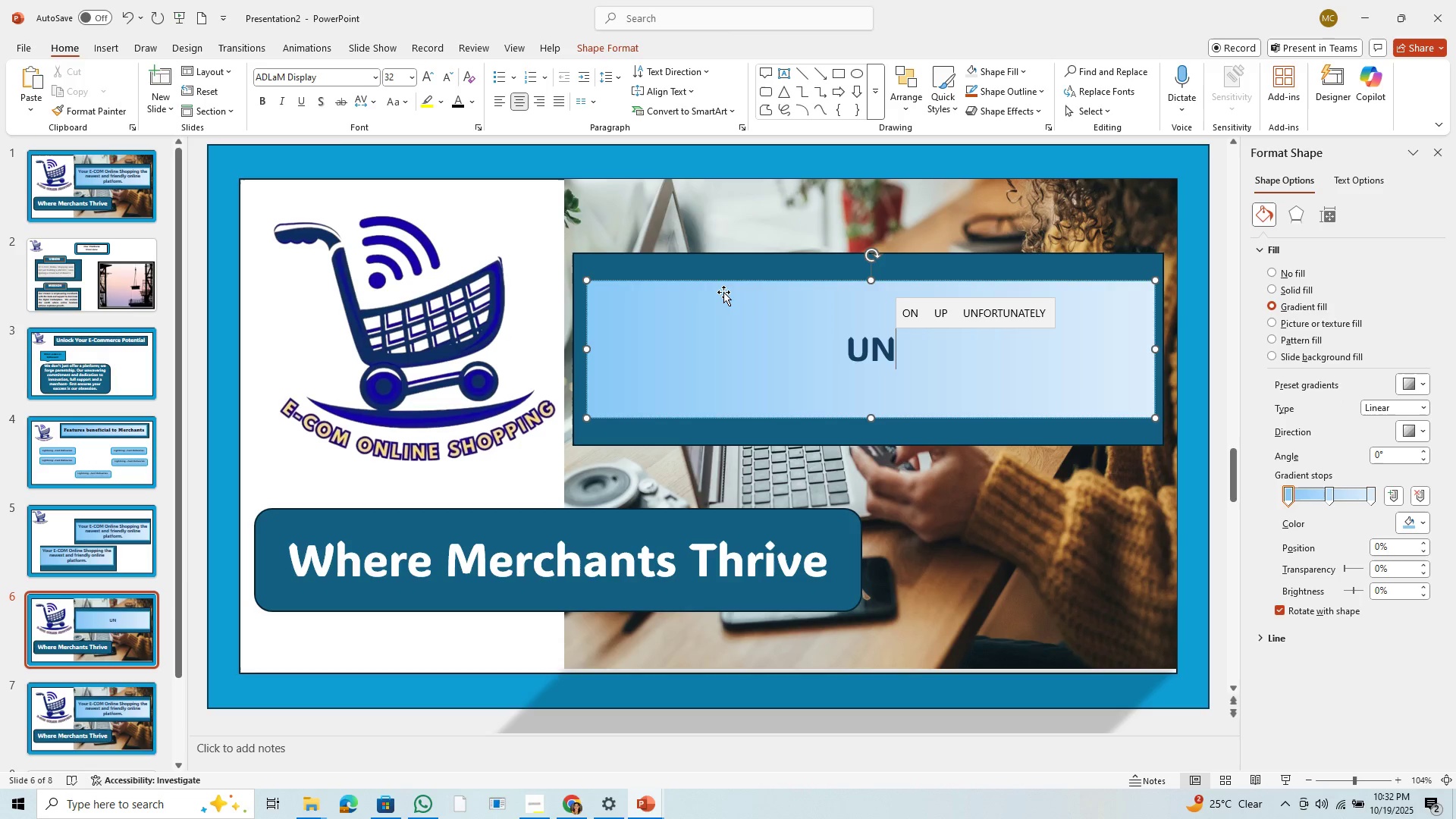 
wait(5.69)
 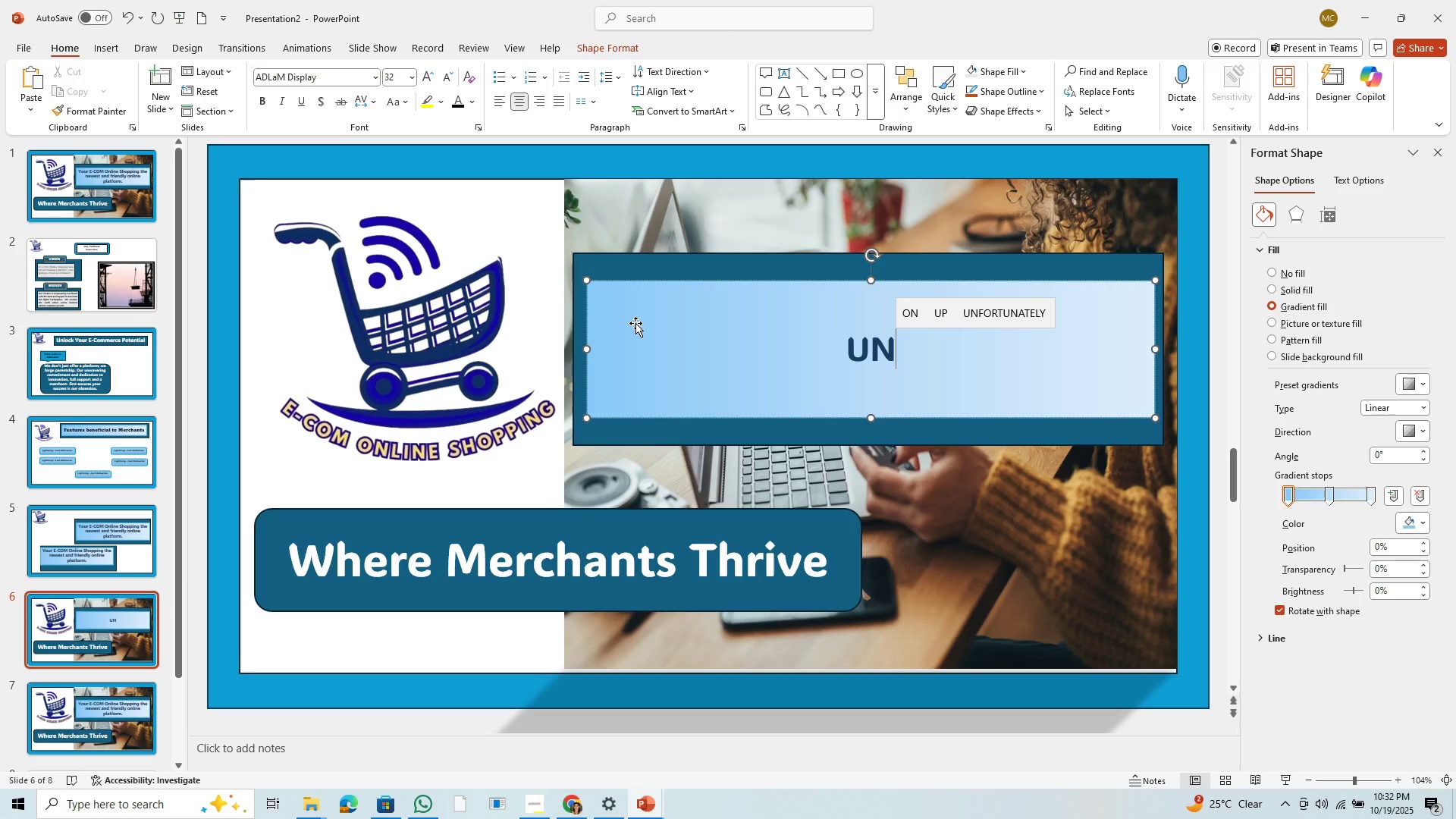 
key(Backspace)
key(Backspace)
type(Ready to Unflash y)
key(Backspace)
type(U)
key(Backspace)
type(Your E-Commerce )
 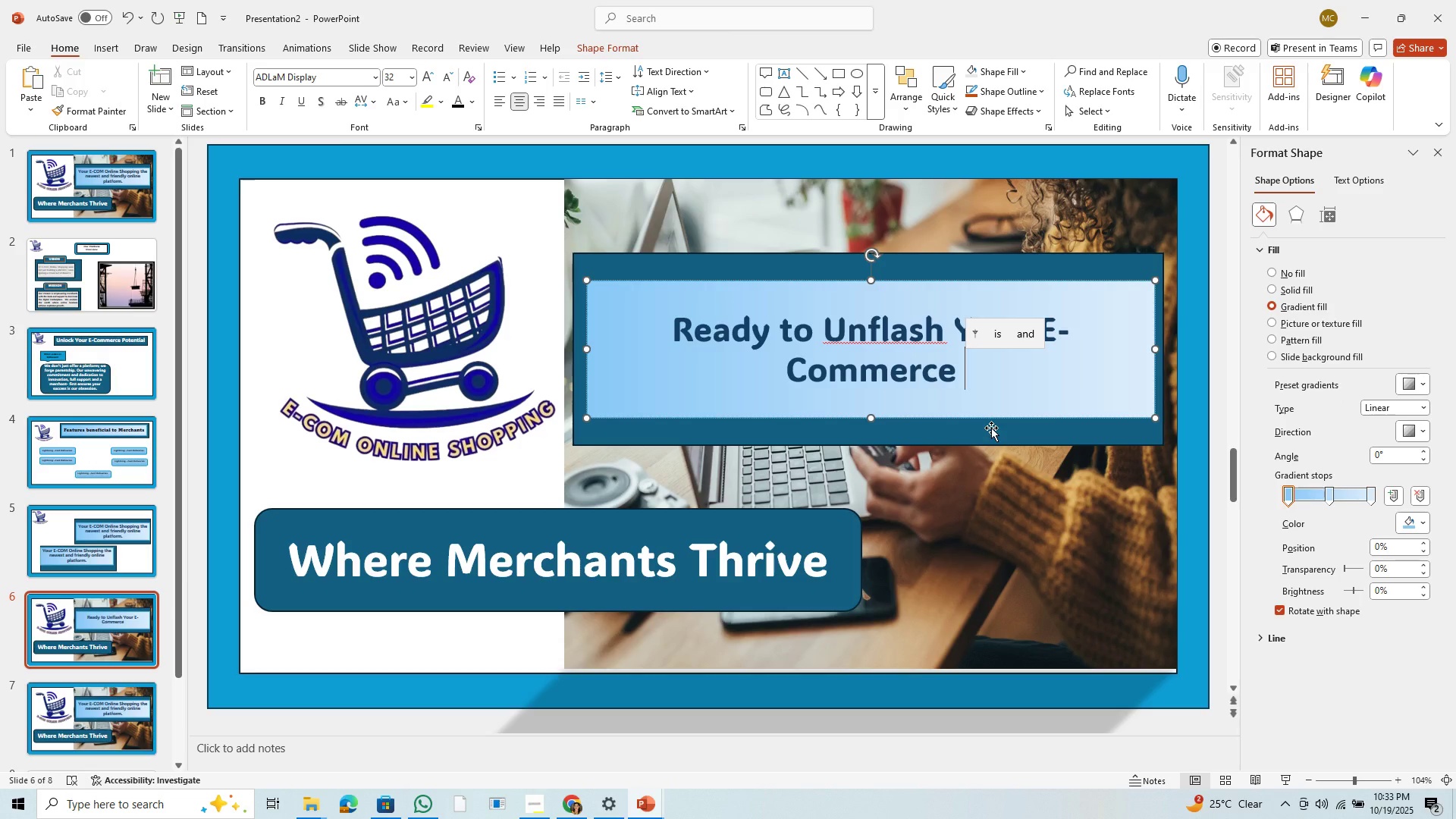 
wait(5.36)
 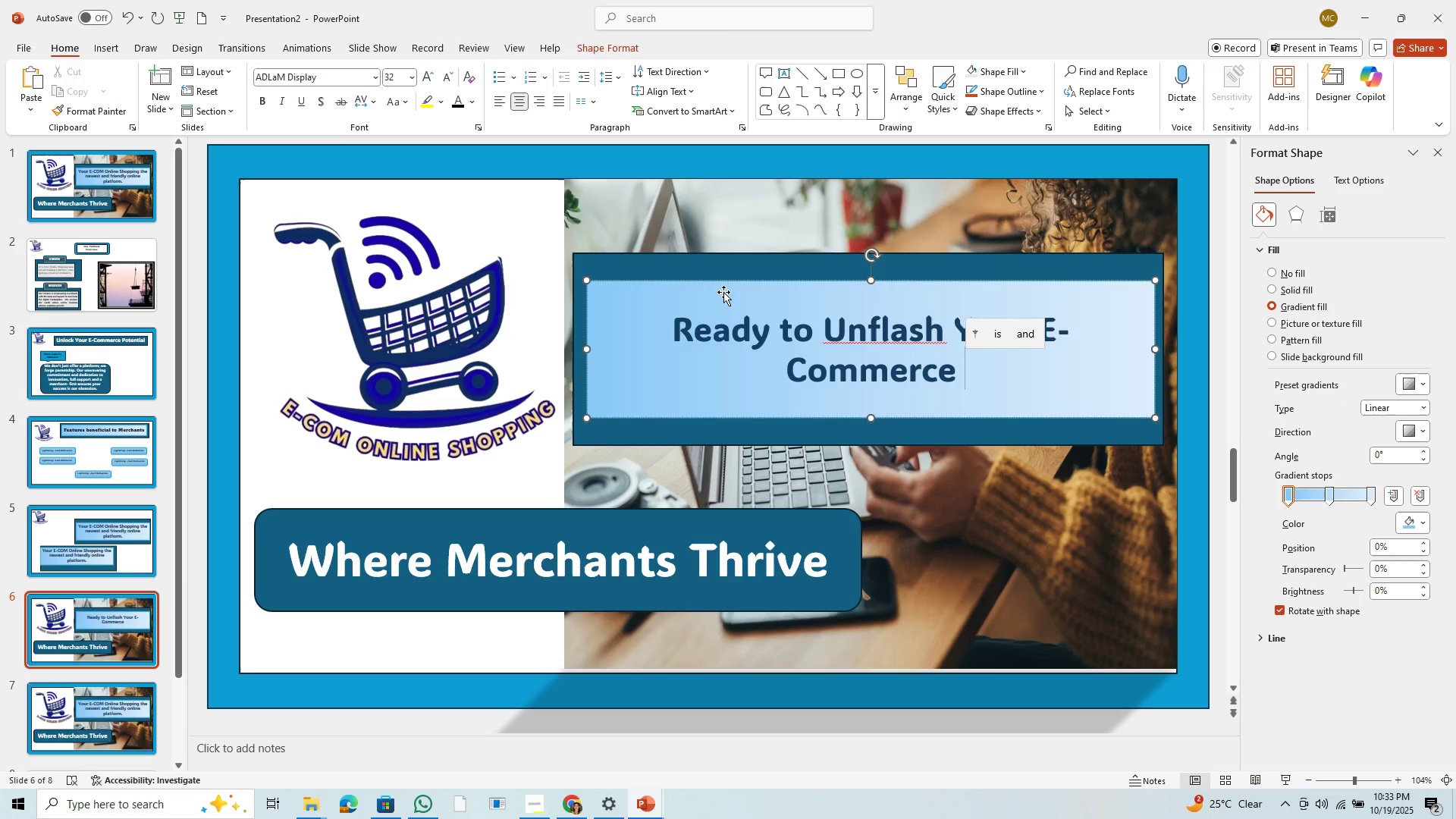 
type(Power?)
 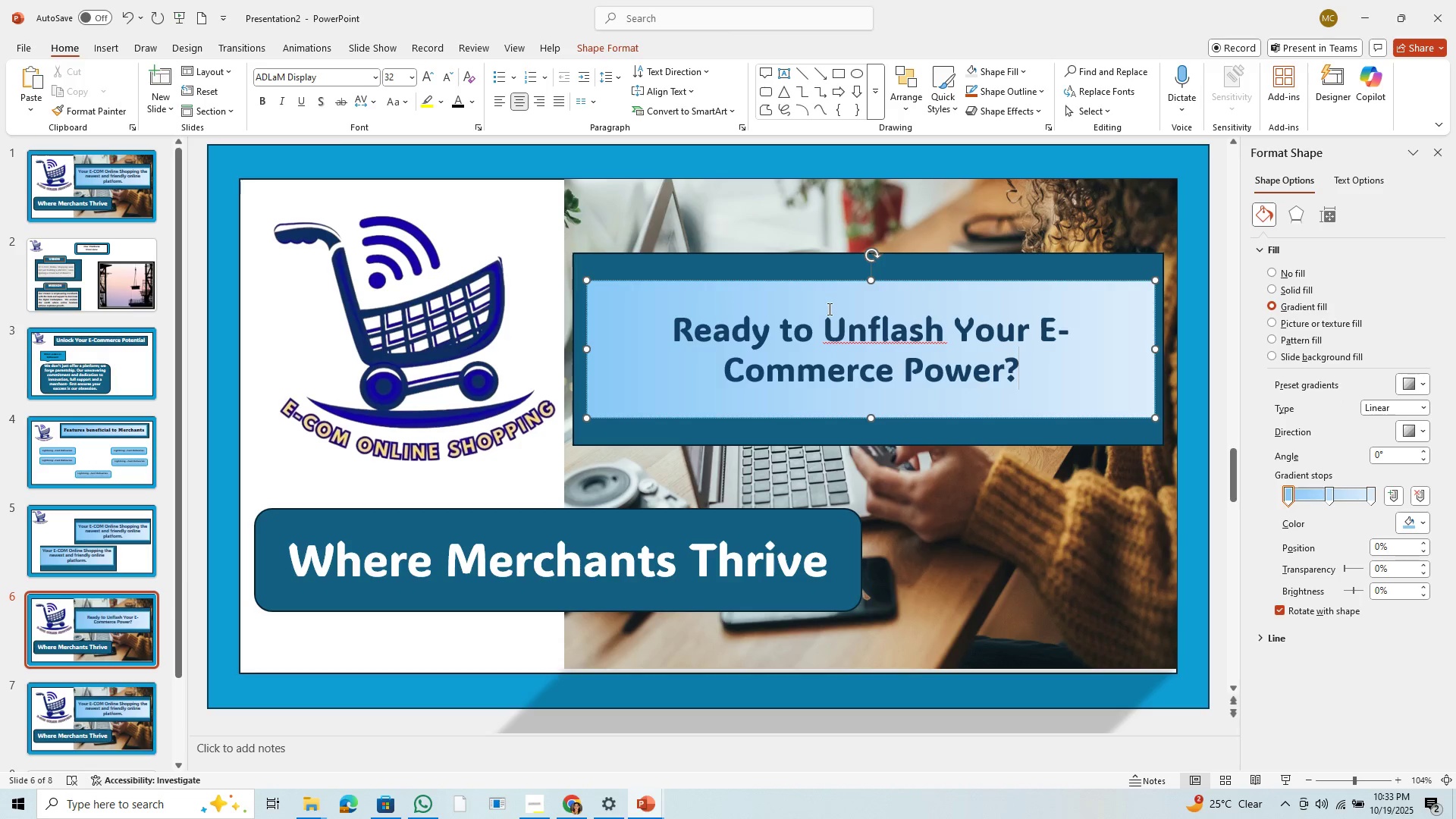 
right_click([860, 333])
 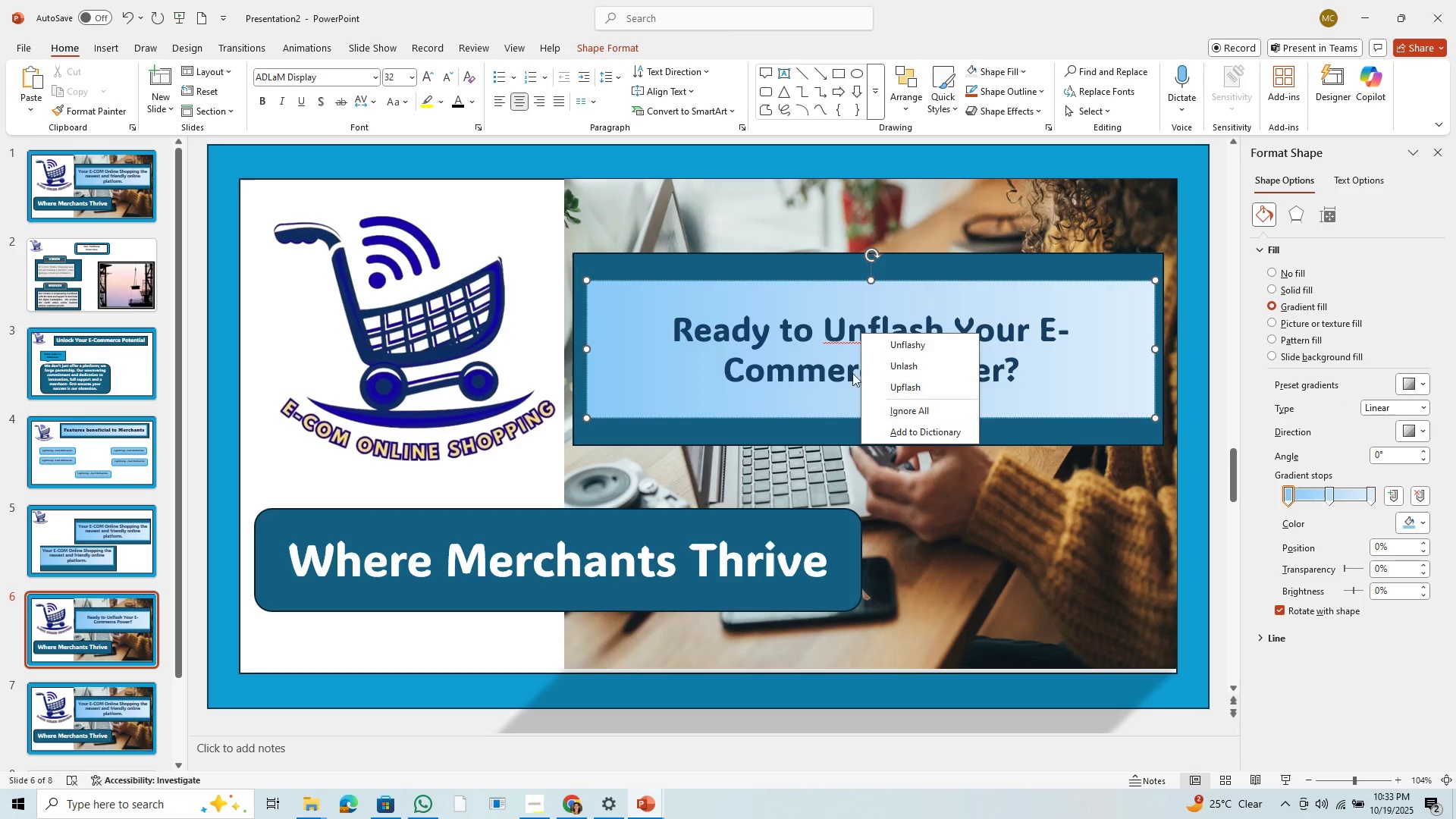 
wait(7.17)
 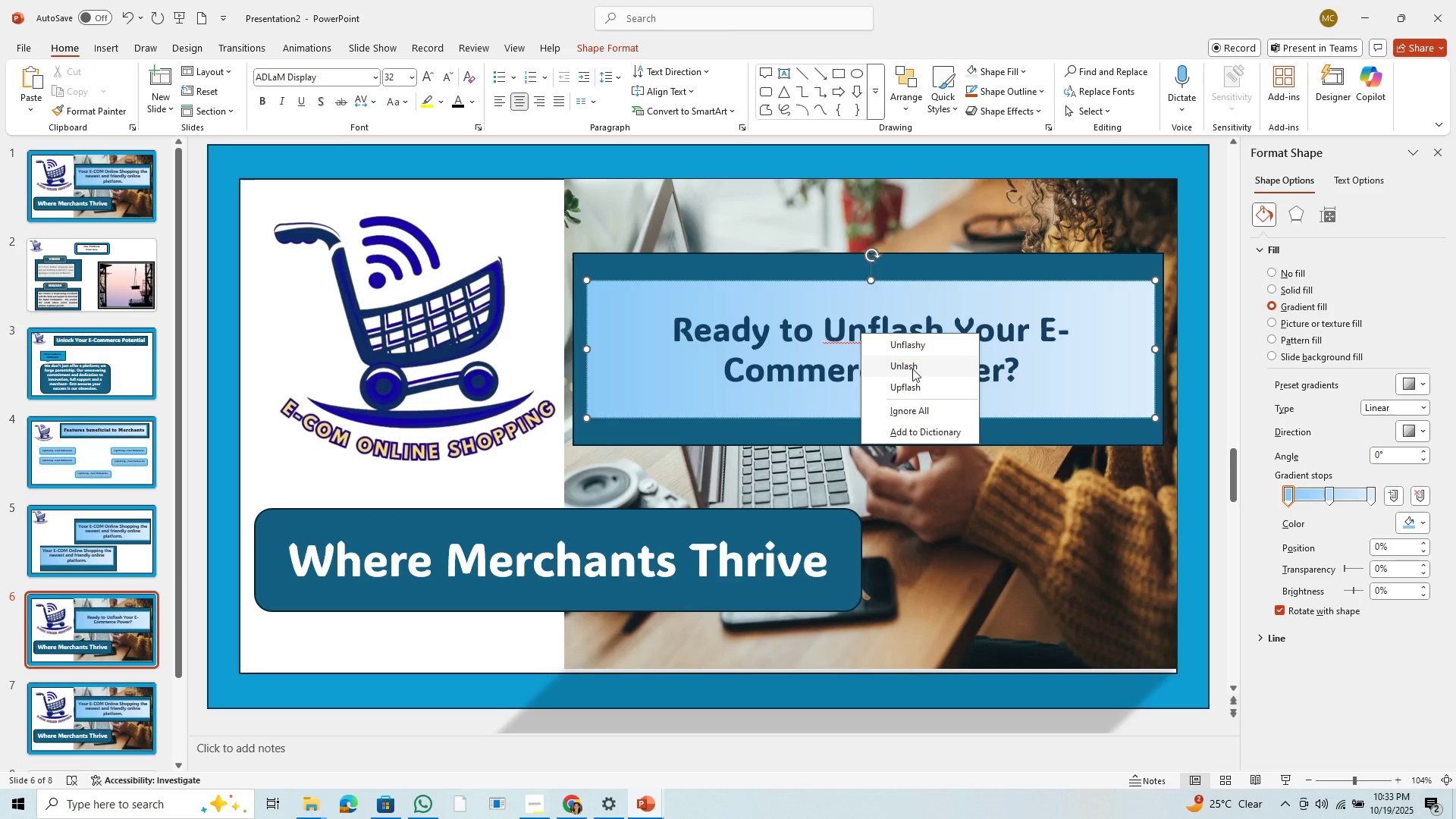 
left_click([906, 327])
 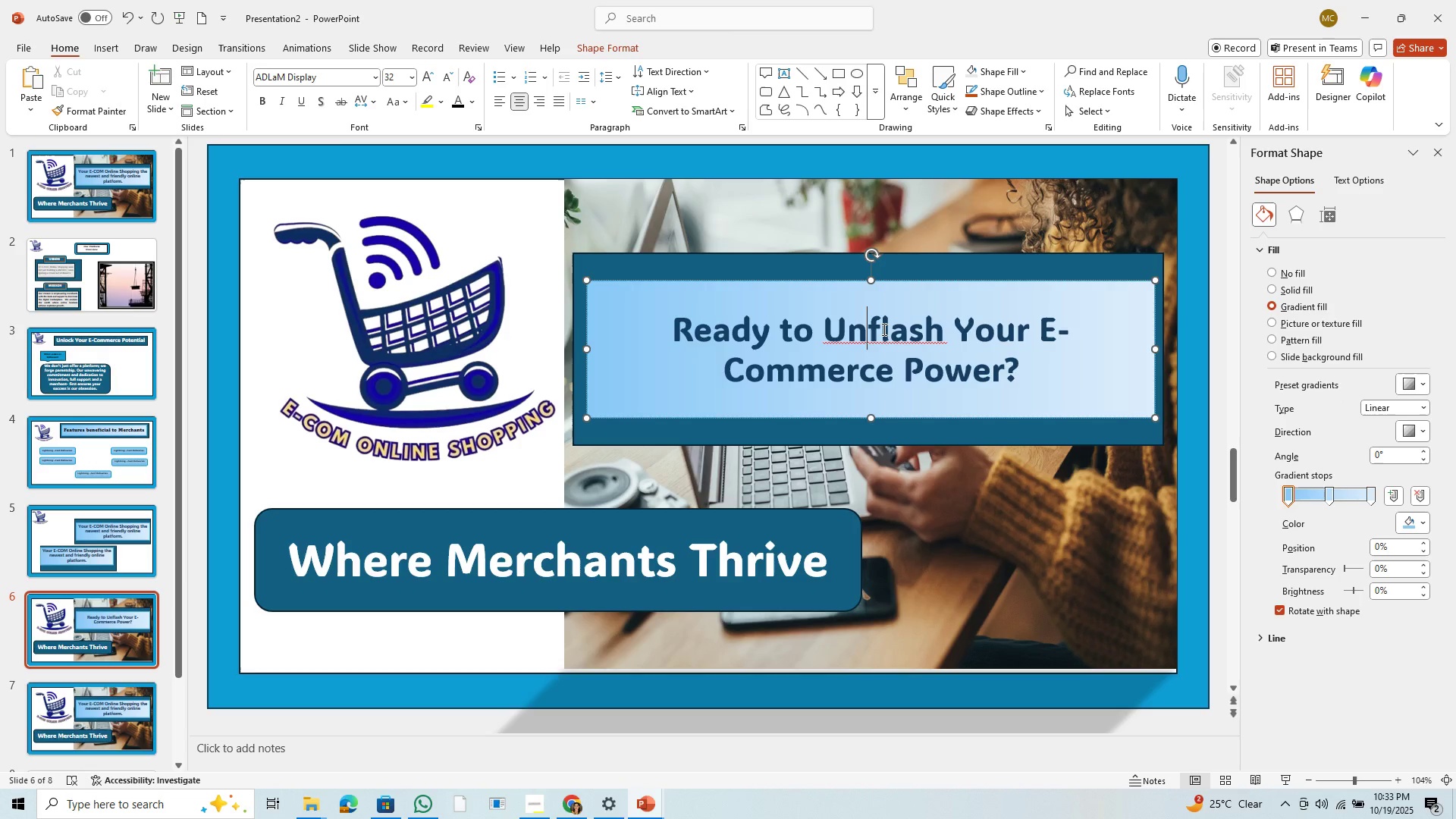 
left_click([883, 329])
 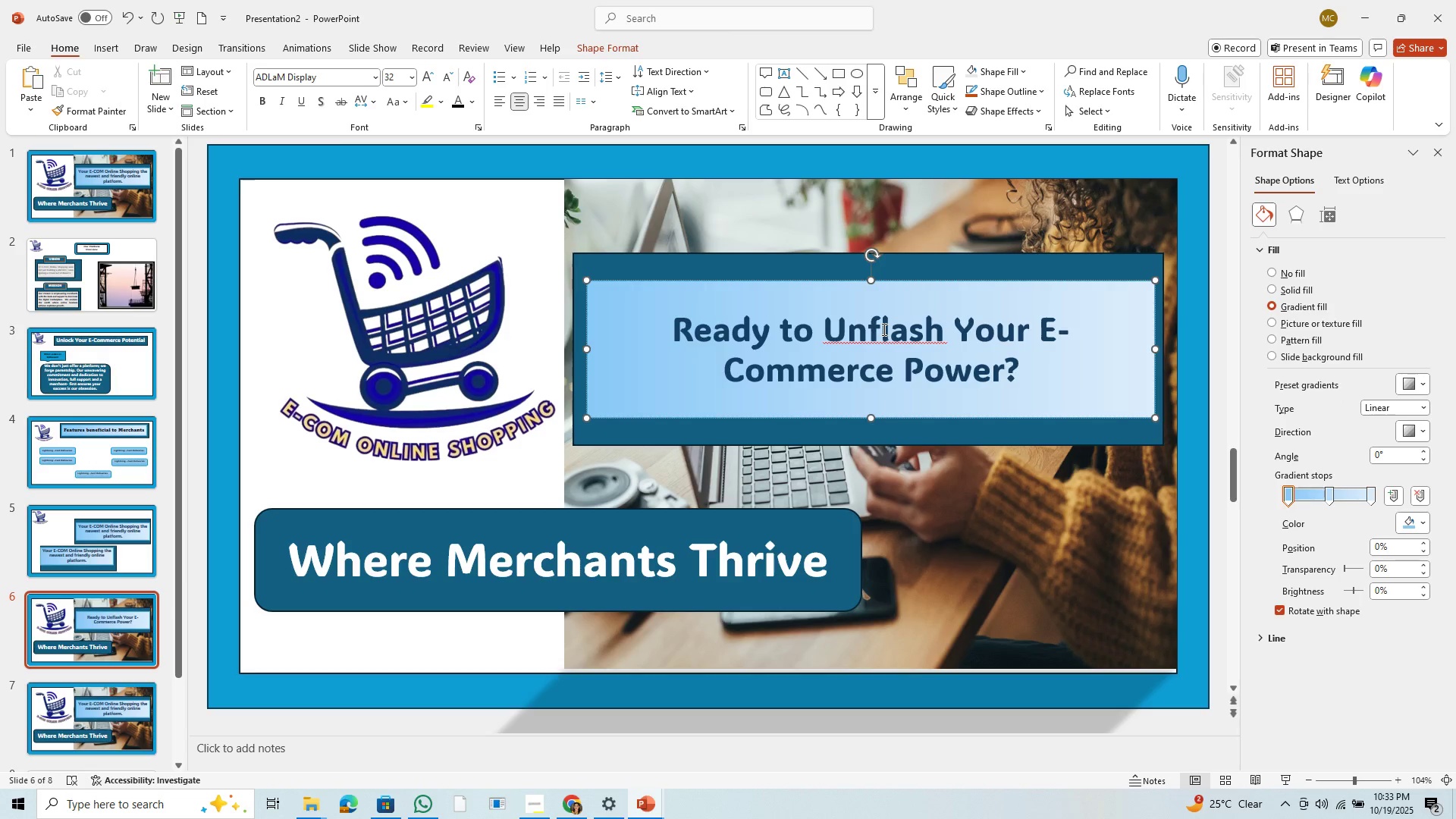 
key(Backspace)
 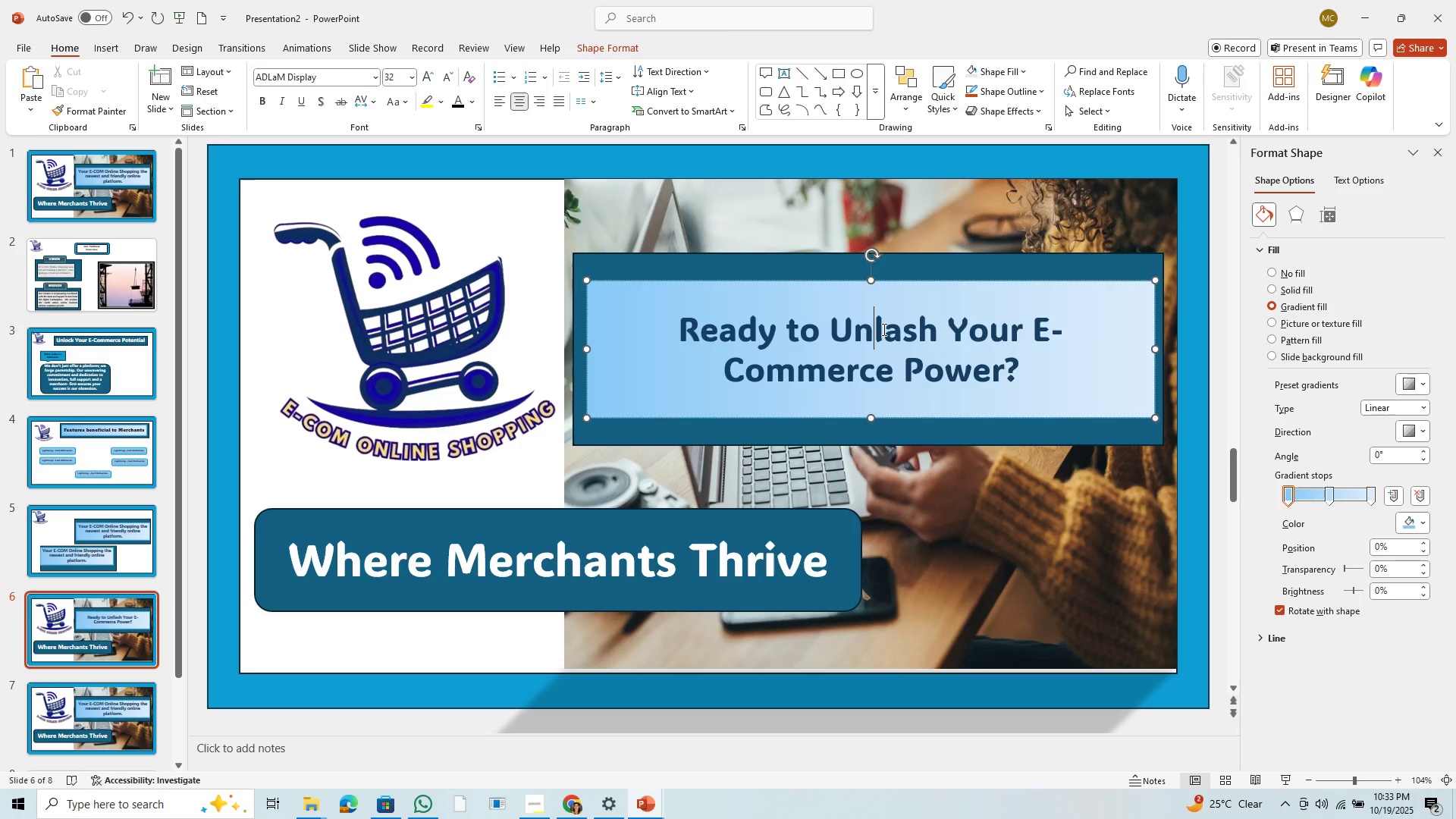 
key(ArrowRight)
 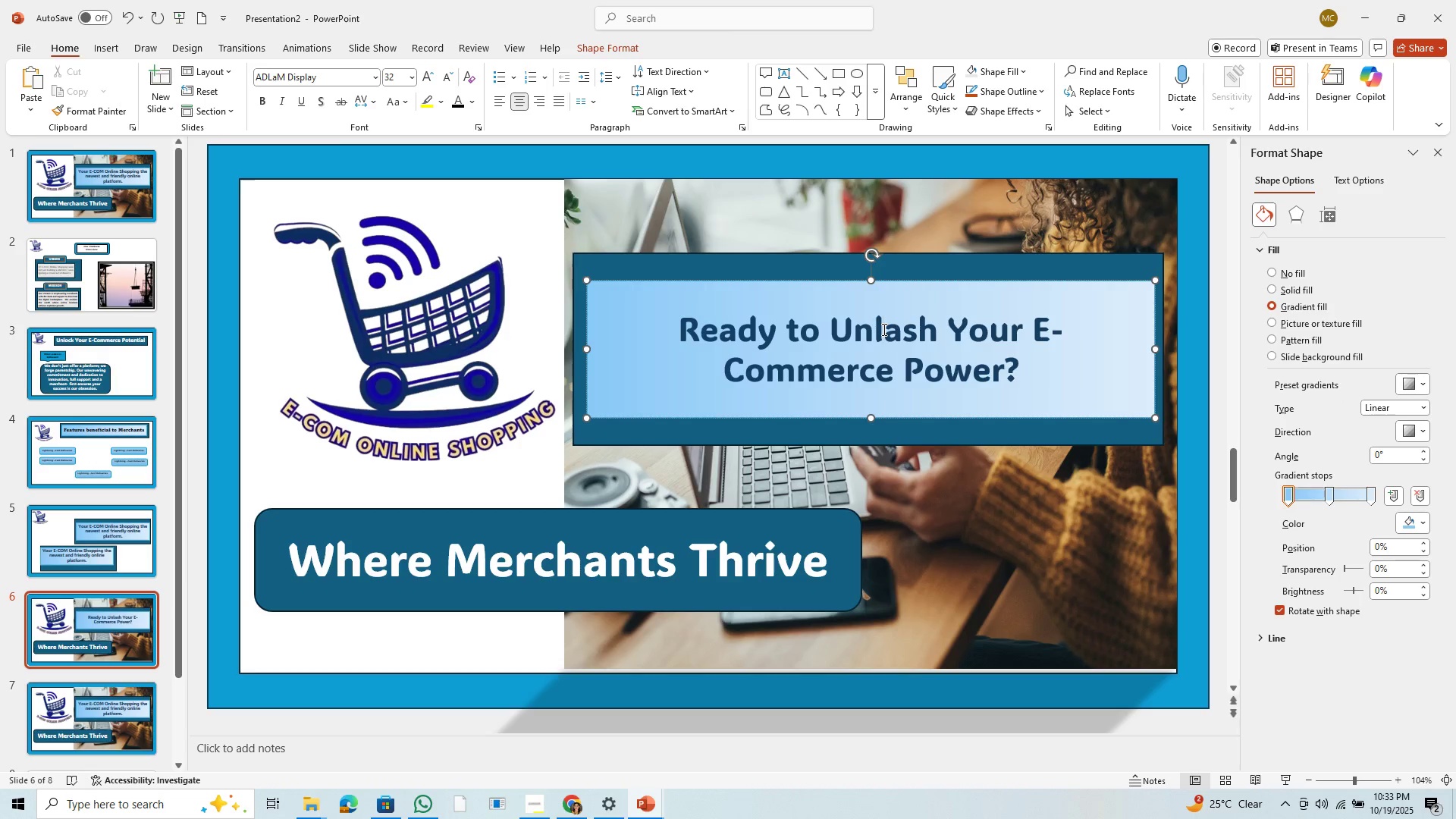 
key(E)
 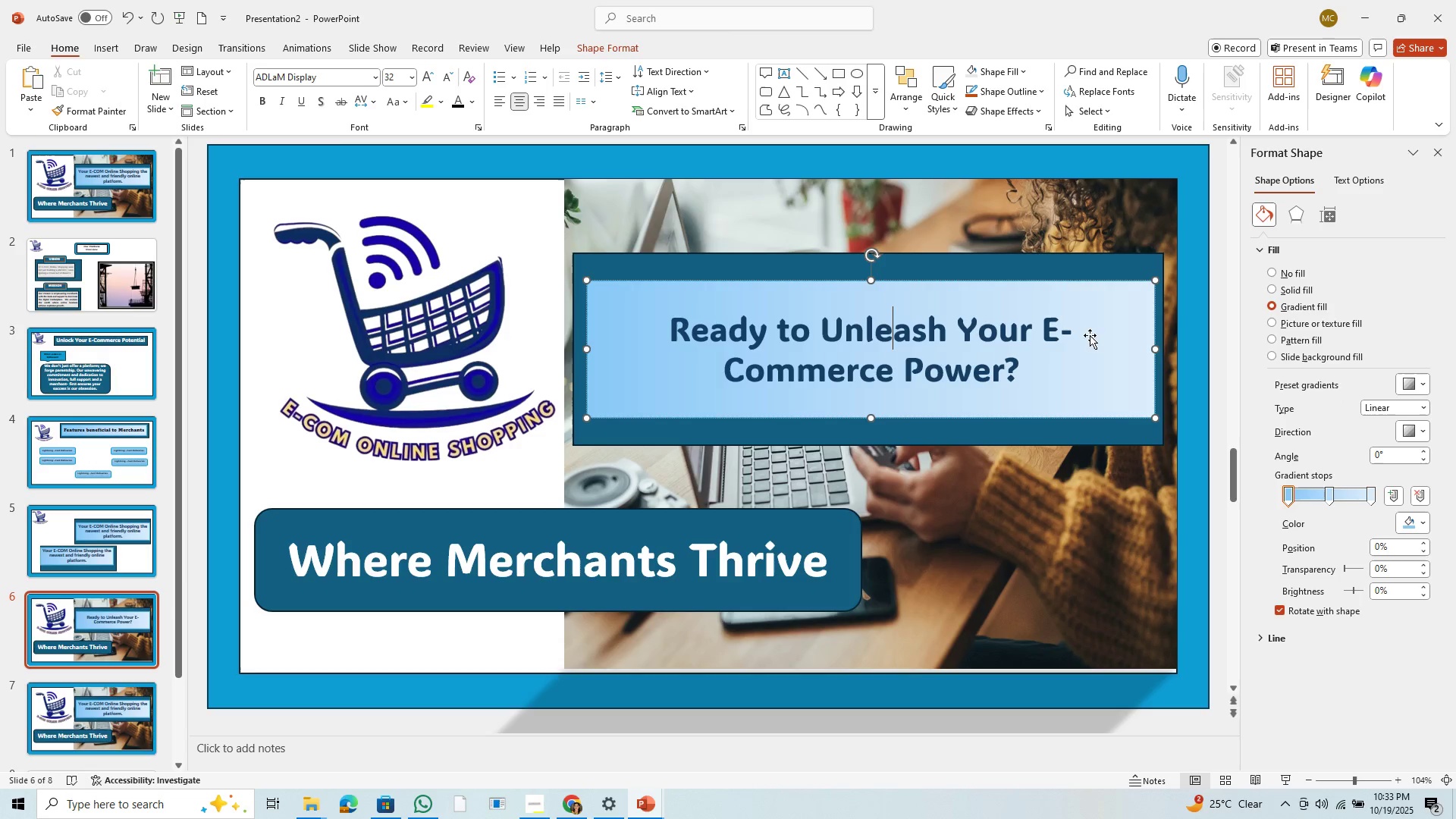 
left_click_drag(start_coordinate=[1049, 267], to_coordinate=[1050, 224])
 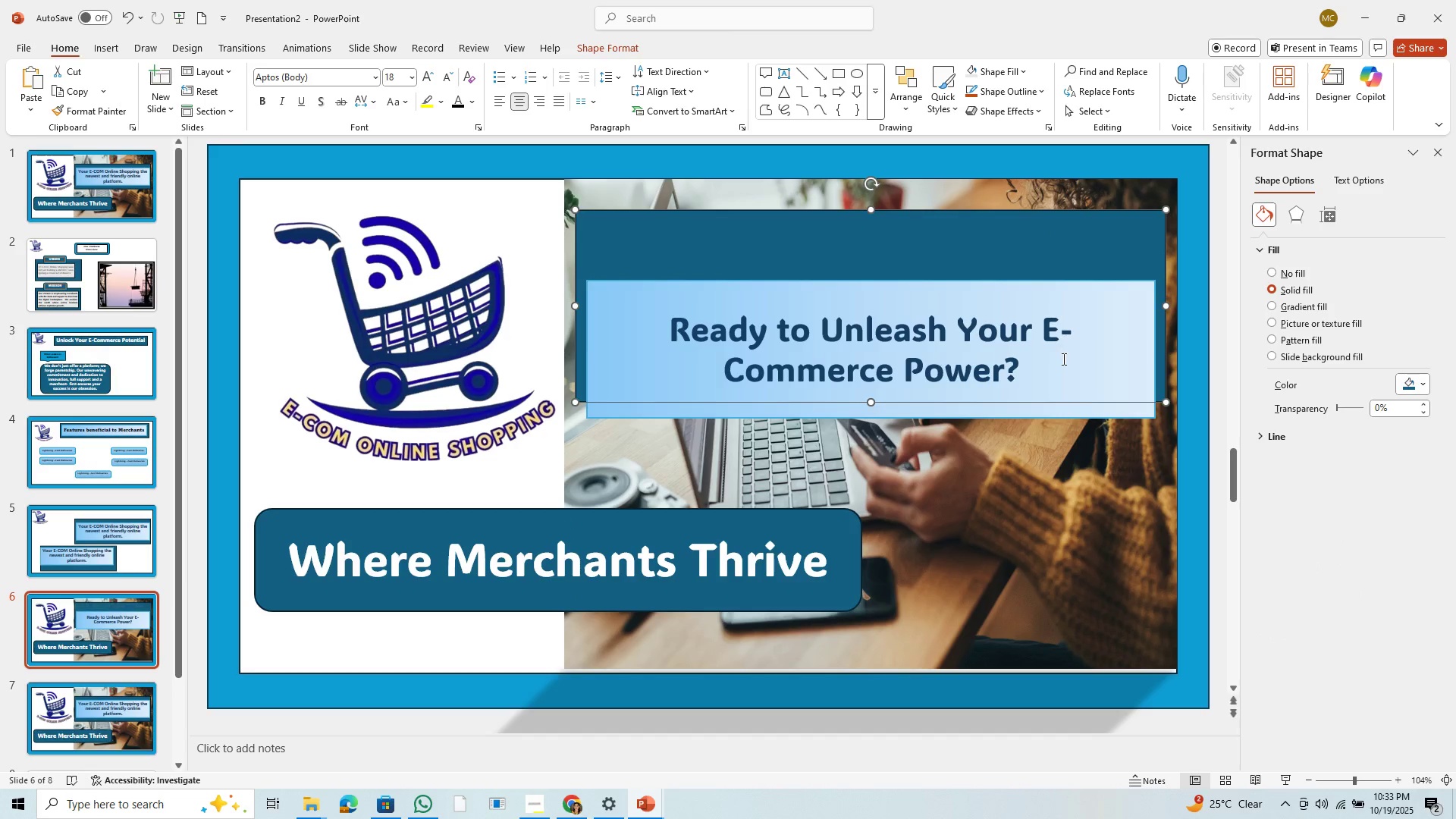 